 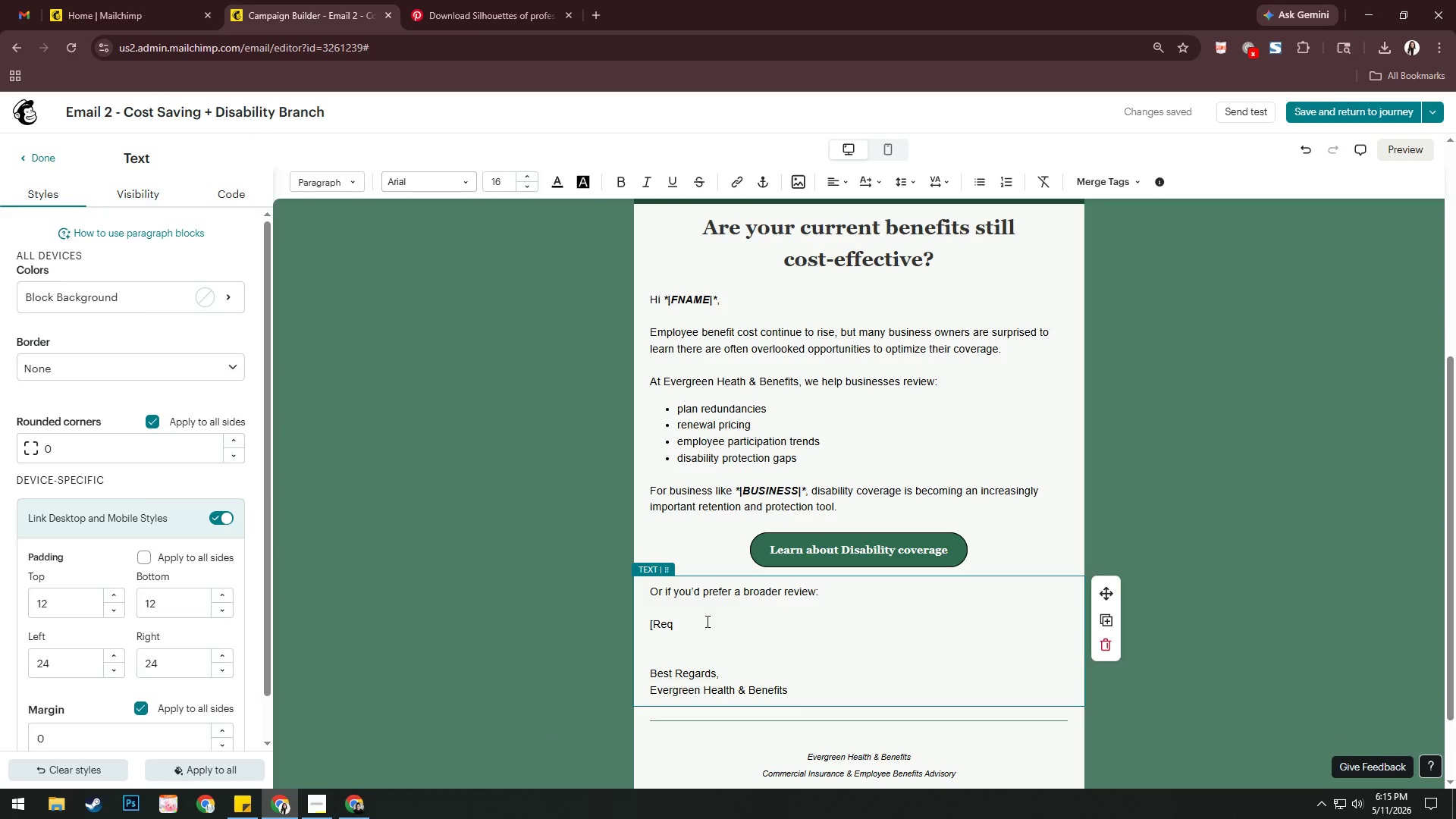 
key(Backspace)
 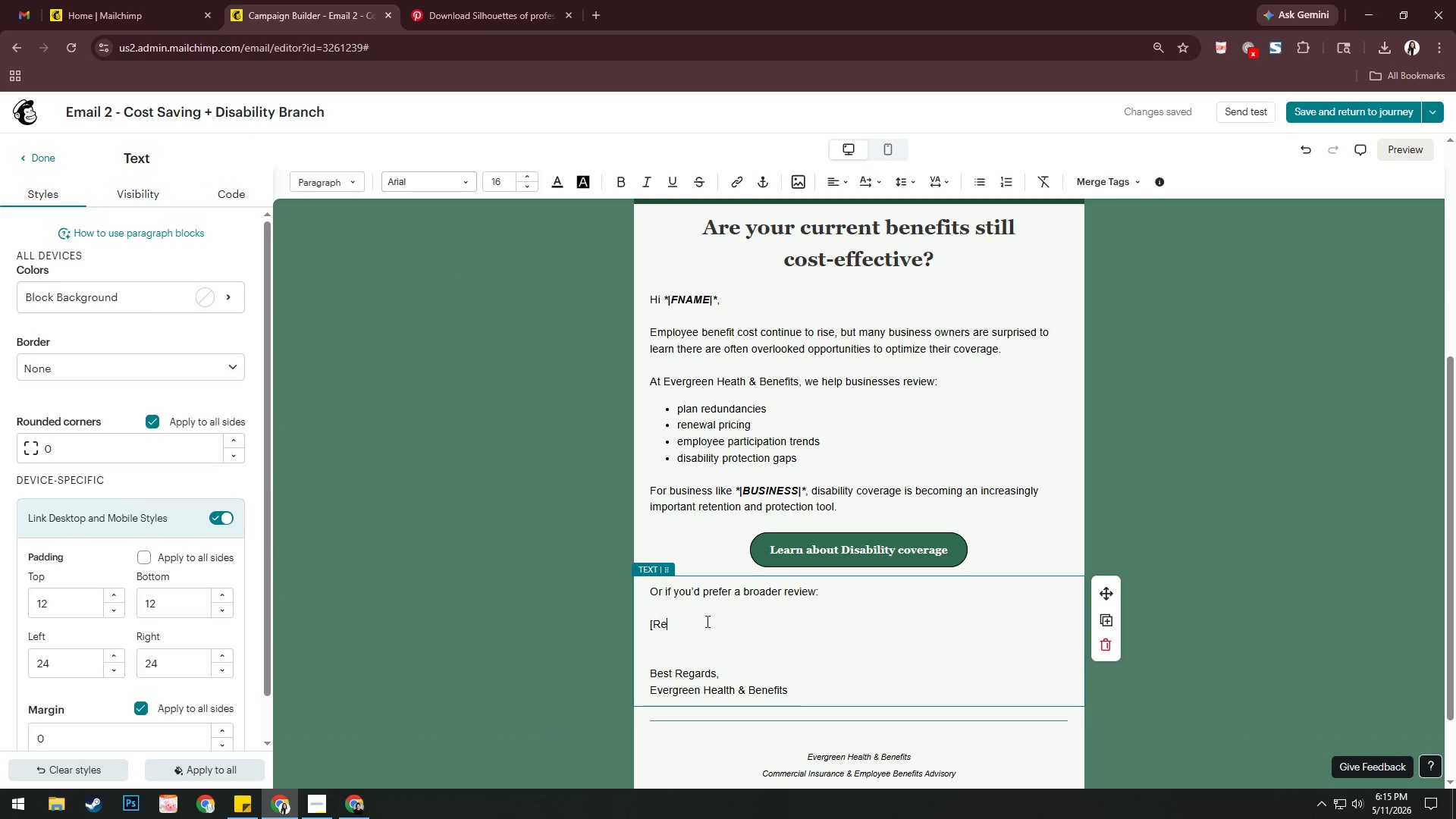 
key(Backspace)
 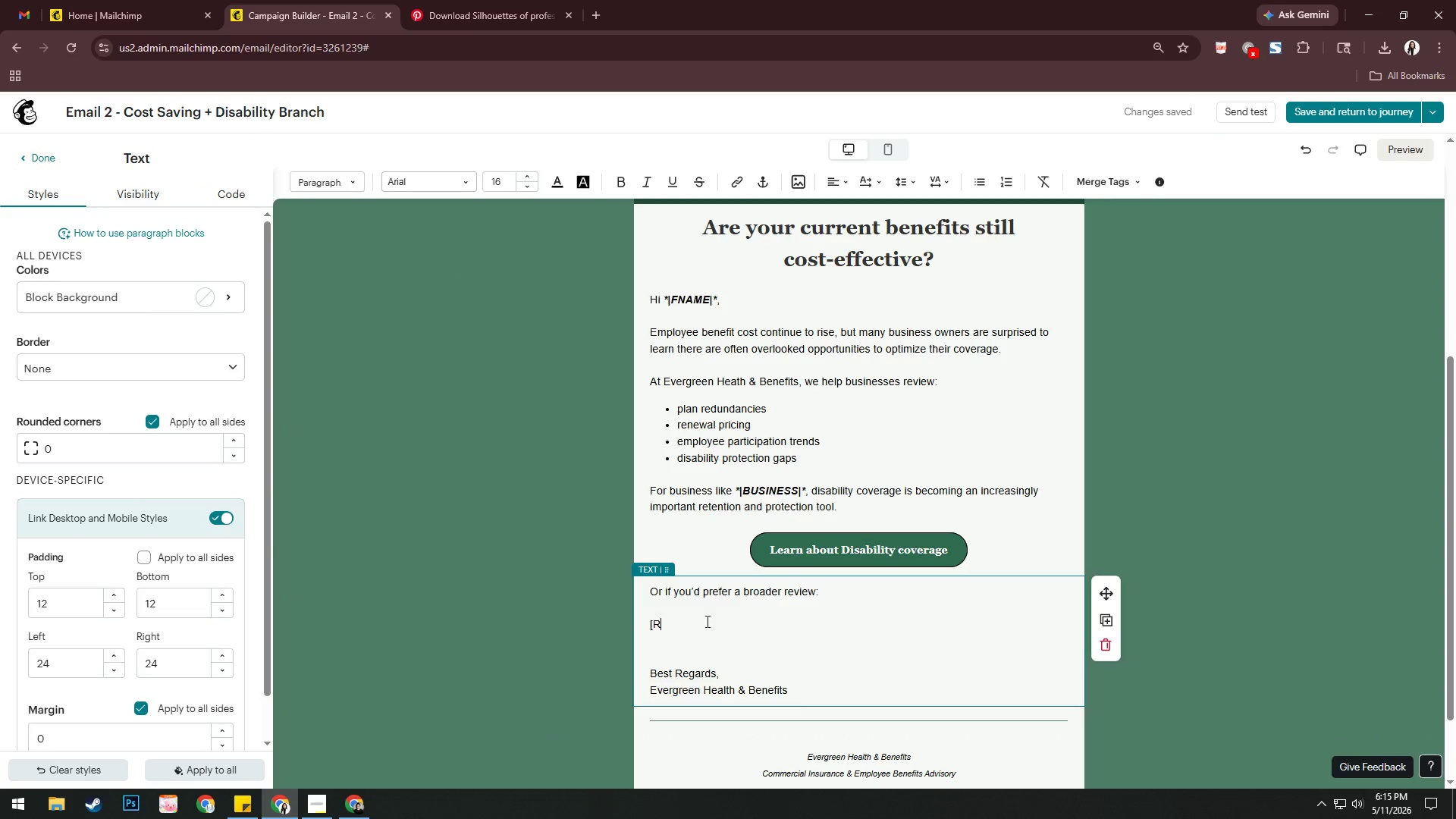 
key(Backspace)
 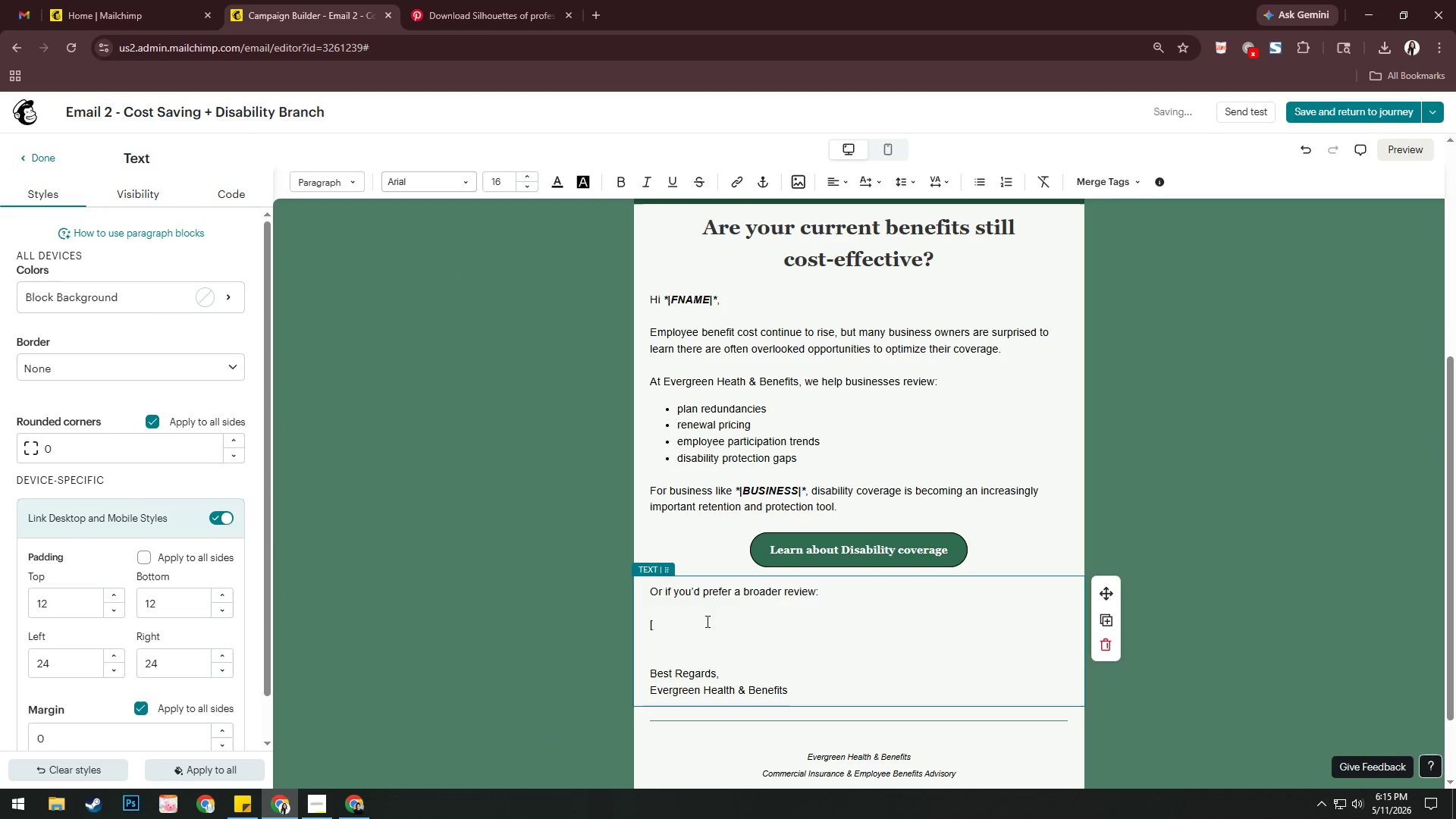 
key(Backspace)
 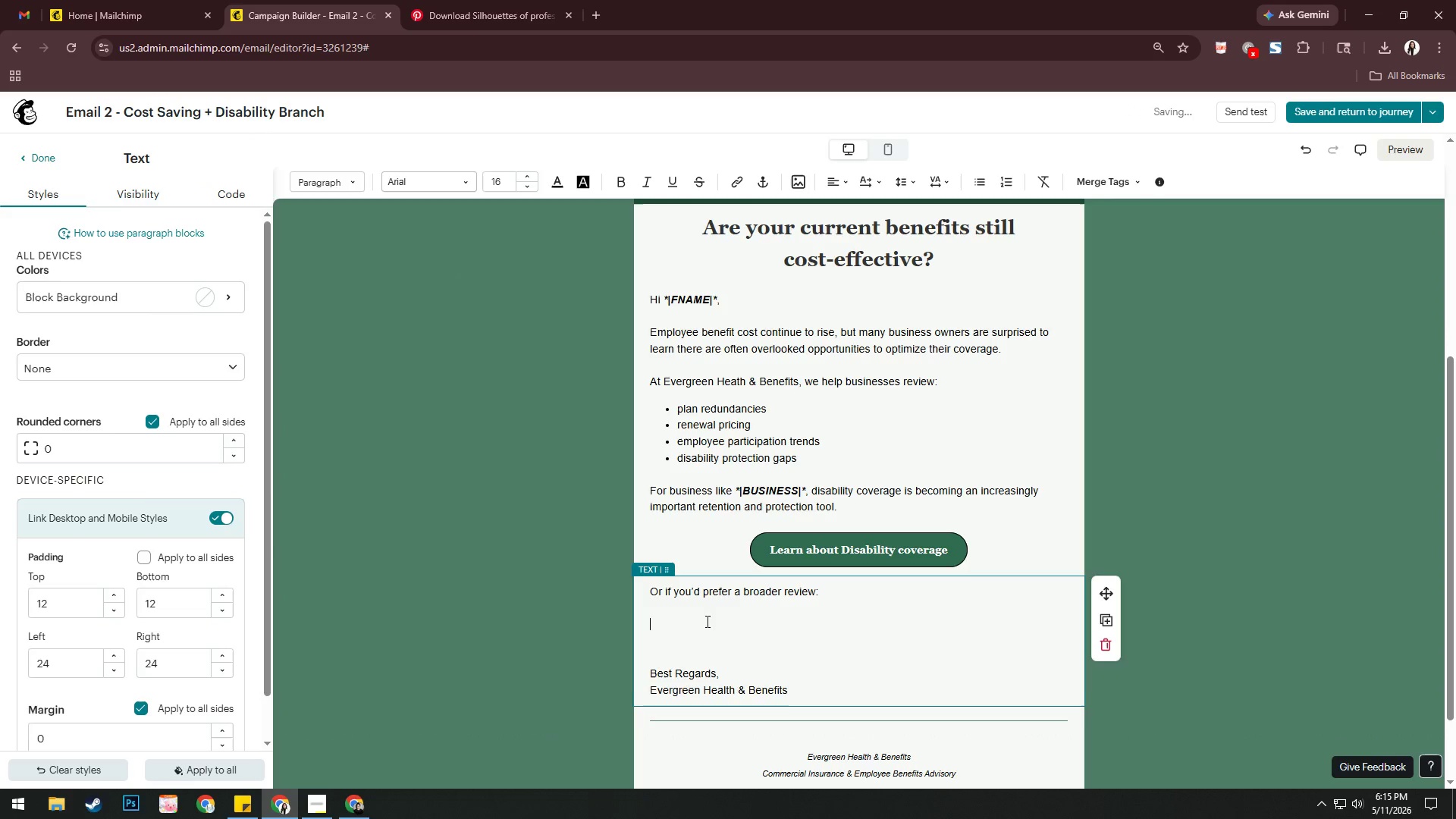 
key(Backspace)
 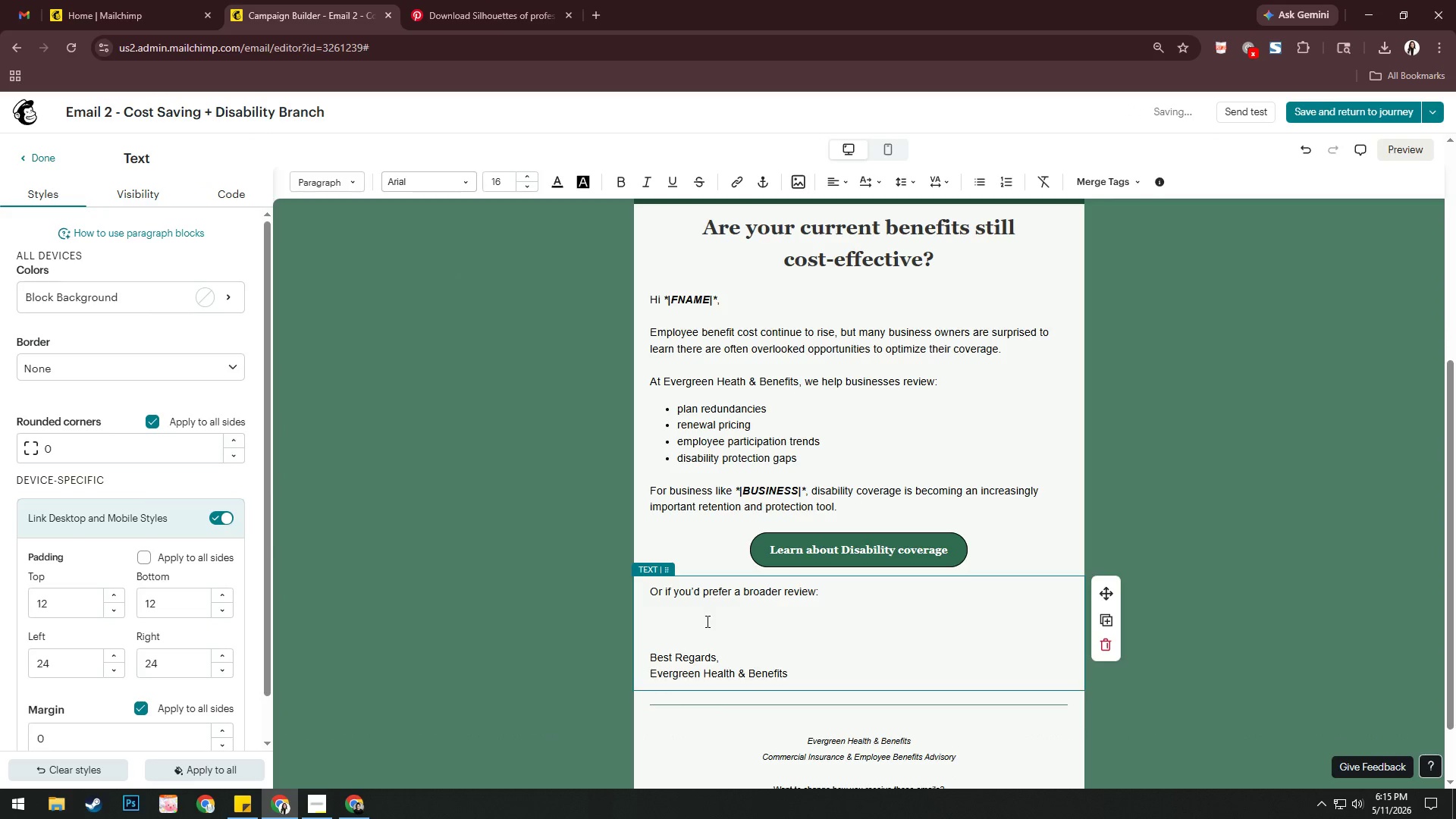 
key(Backspace)
 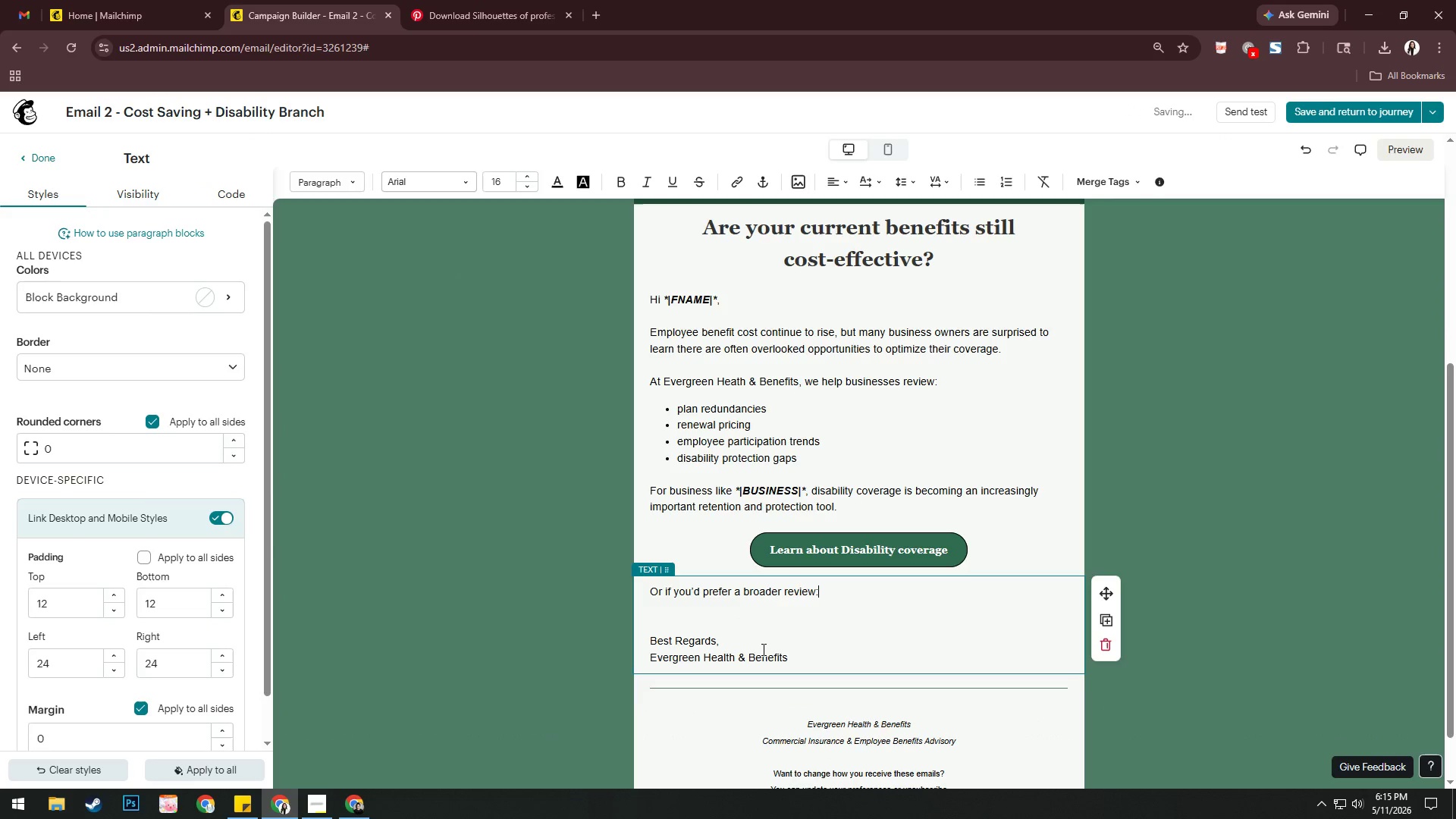 
left_click_drag(start_coordinate=[805, 658], to_coordinate=[635, 640])
 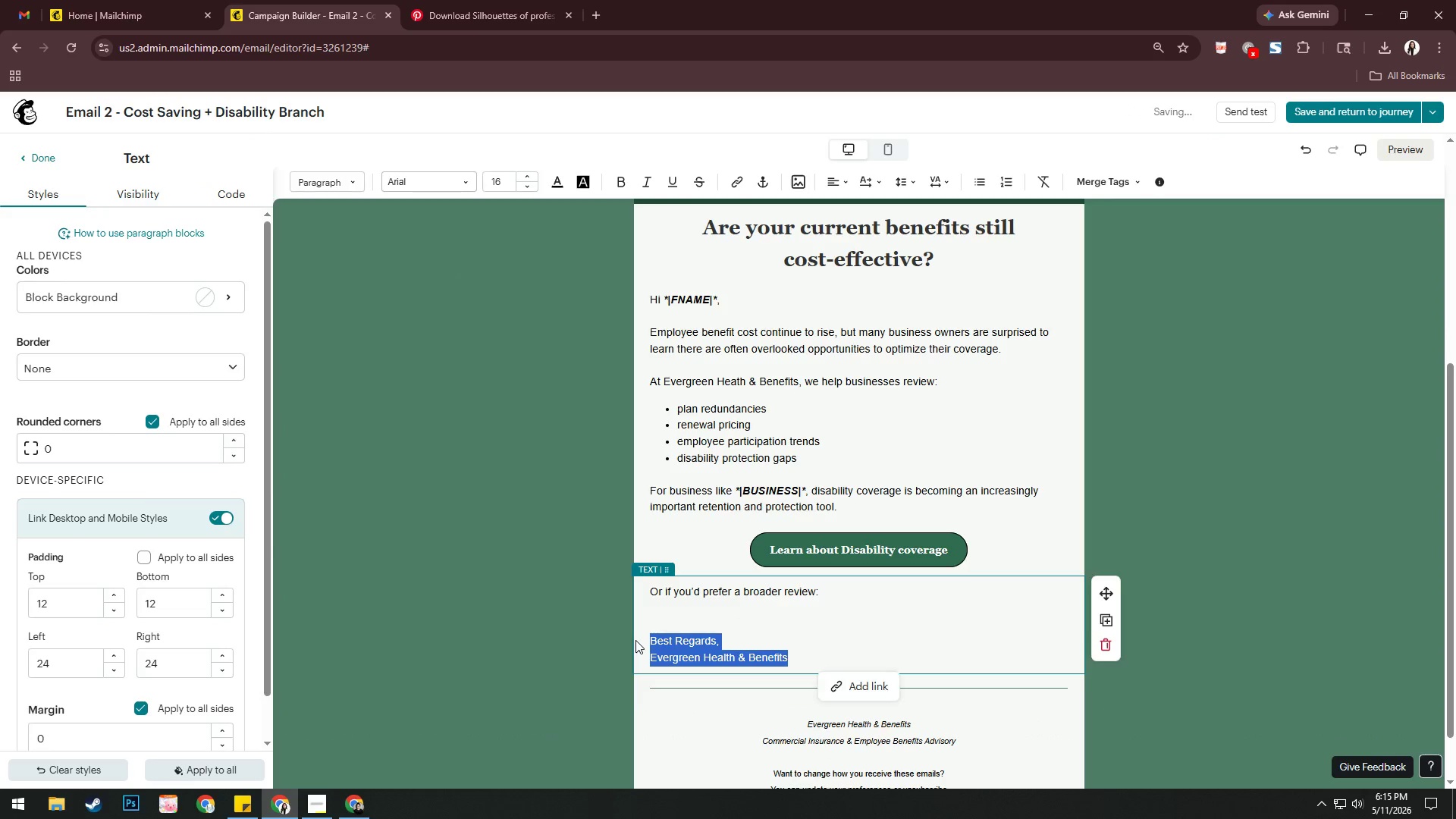 
key(Control+X)
 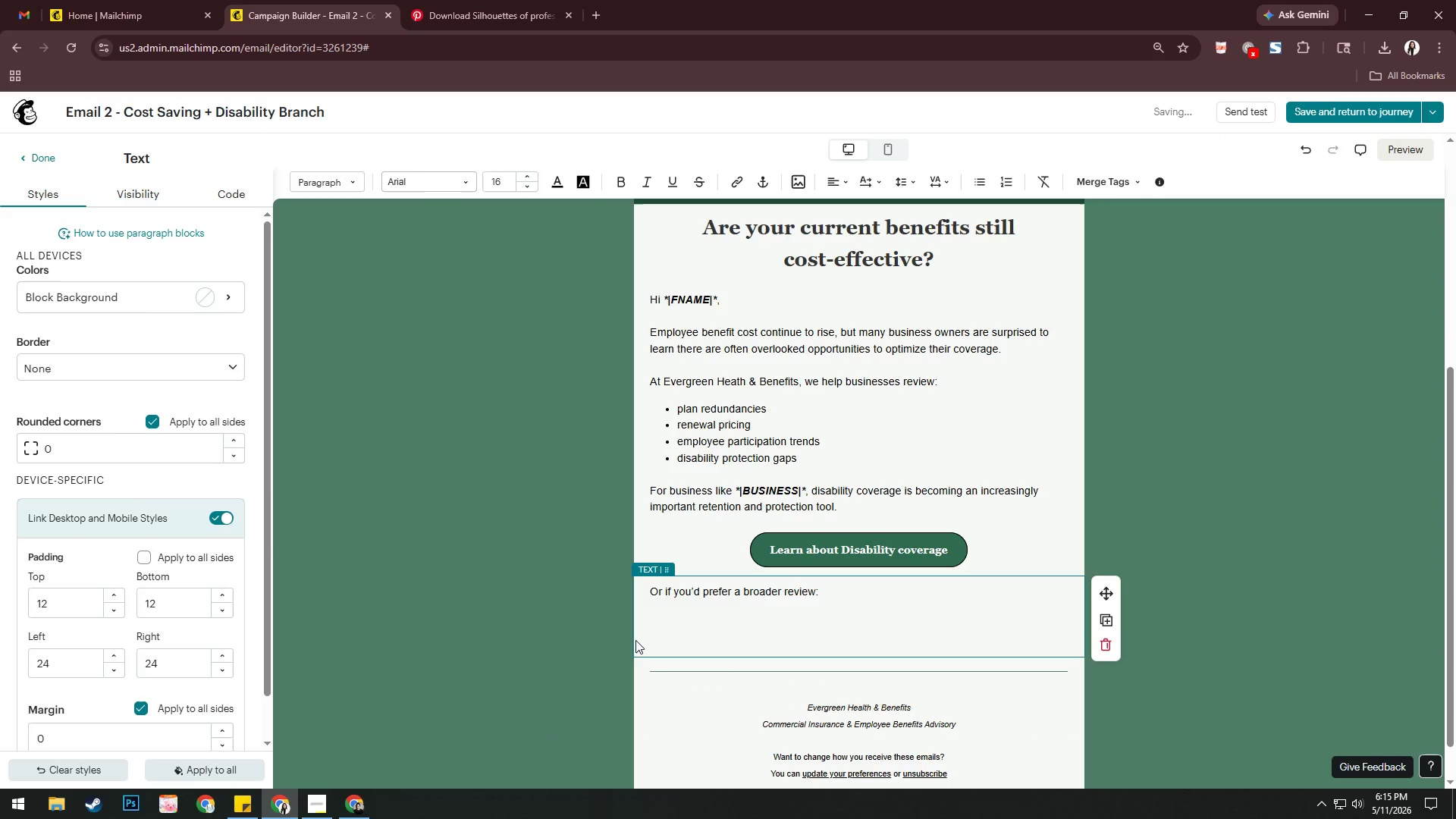 
key(Backspace)
 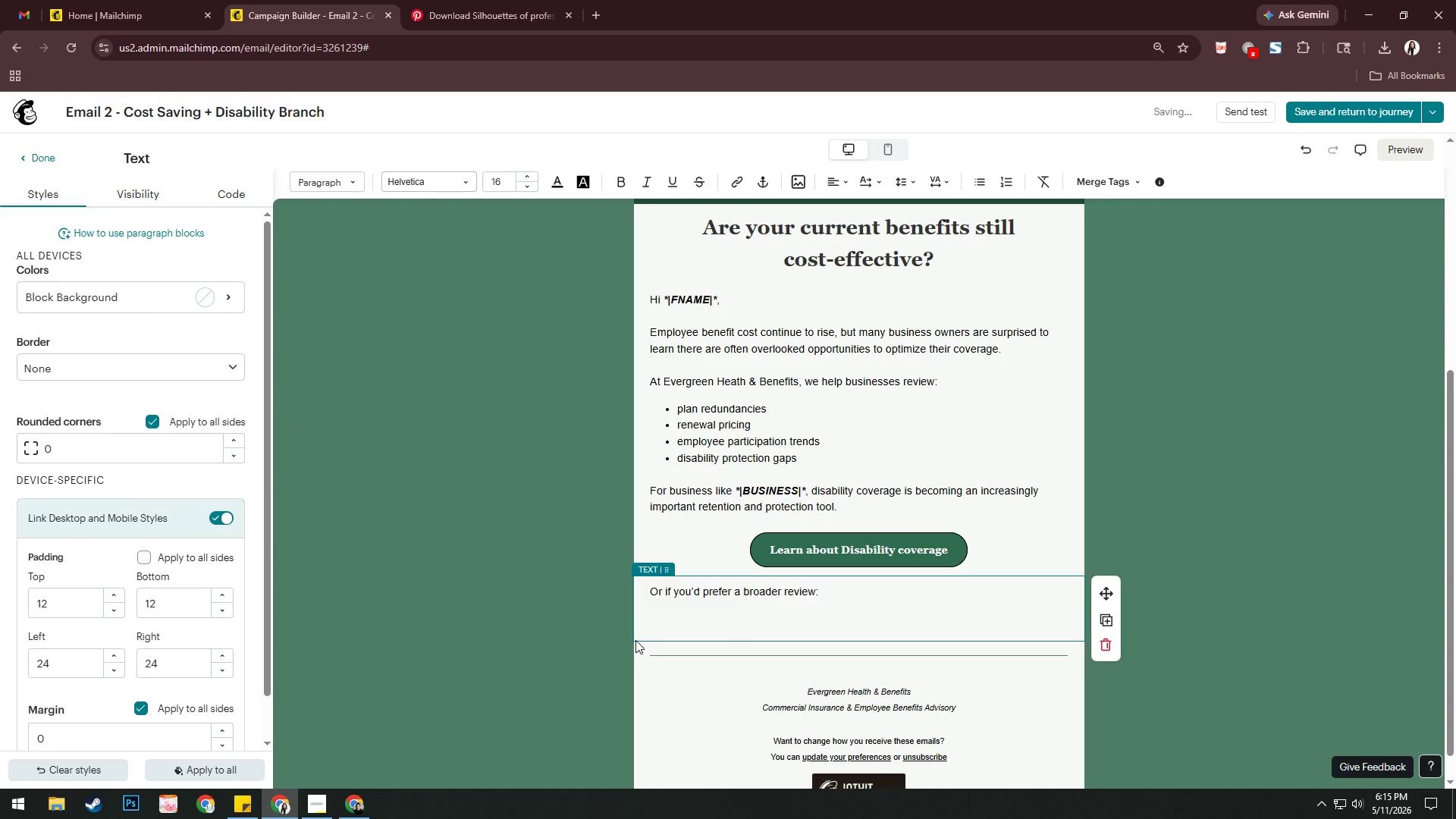 
key(Backspace)
 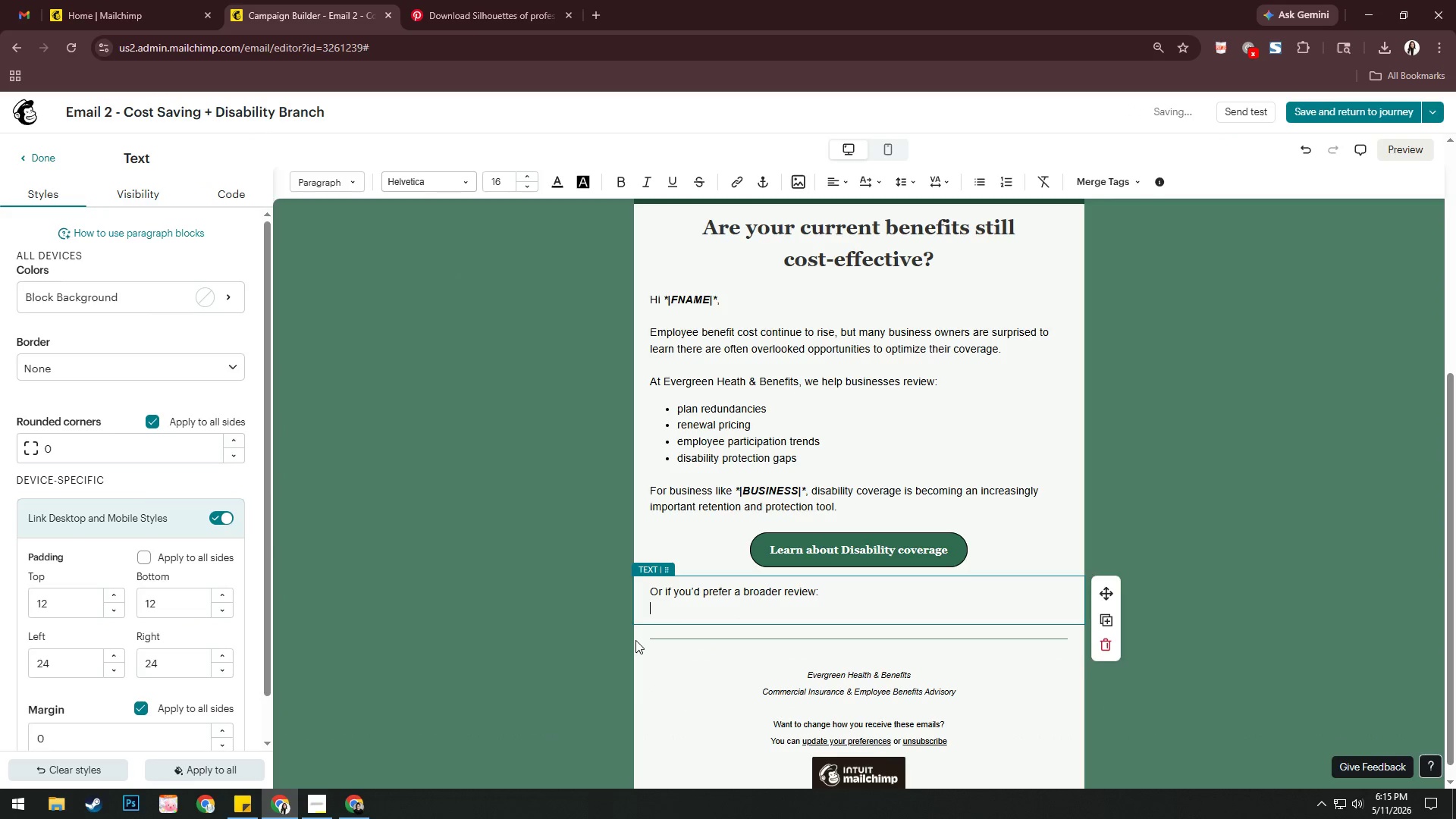 
key(Backspace)
 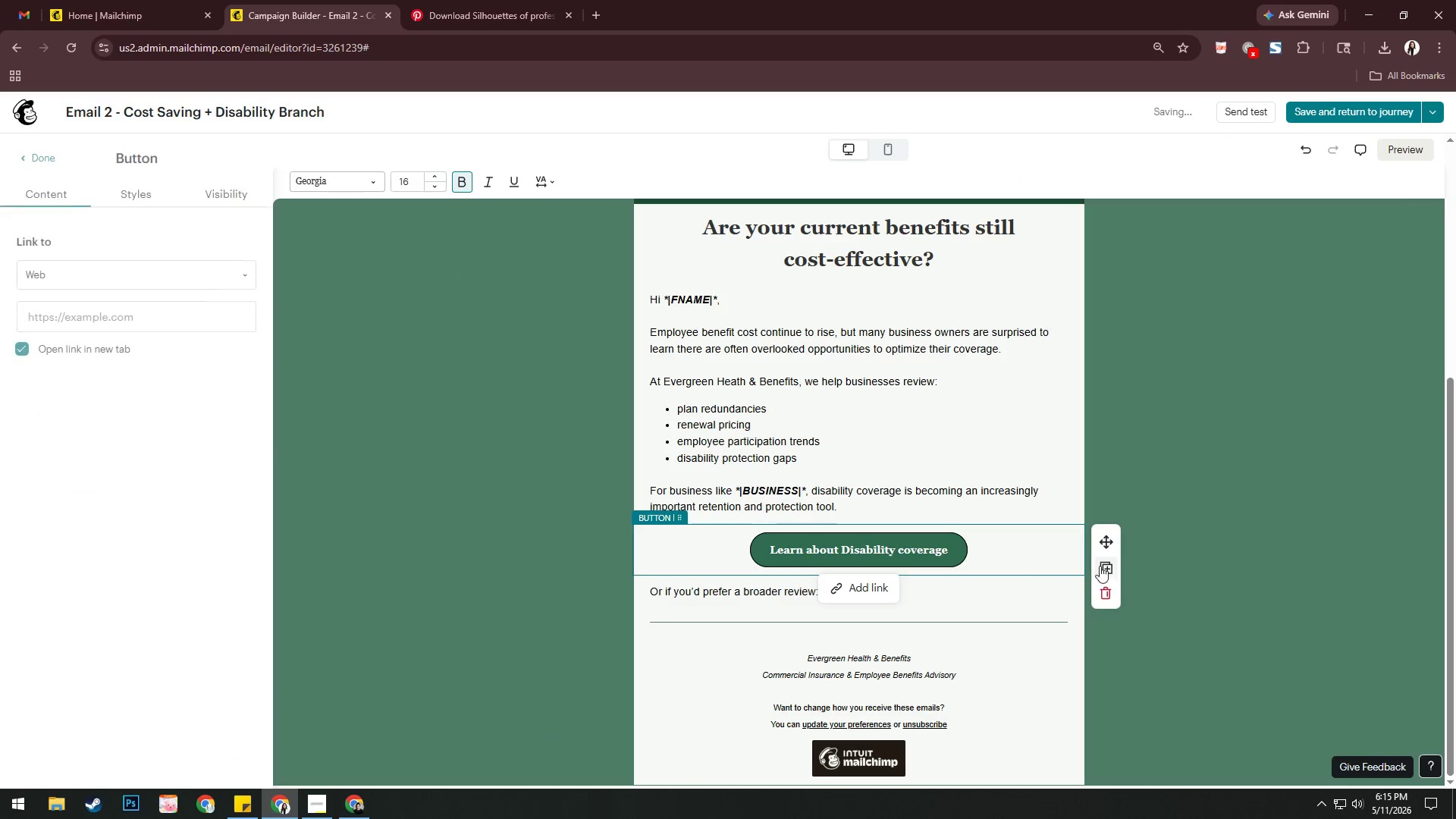 
left_click([1106, 570])
 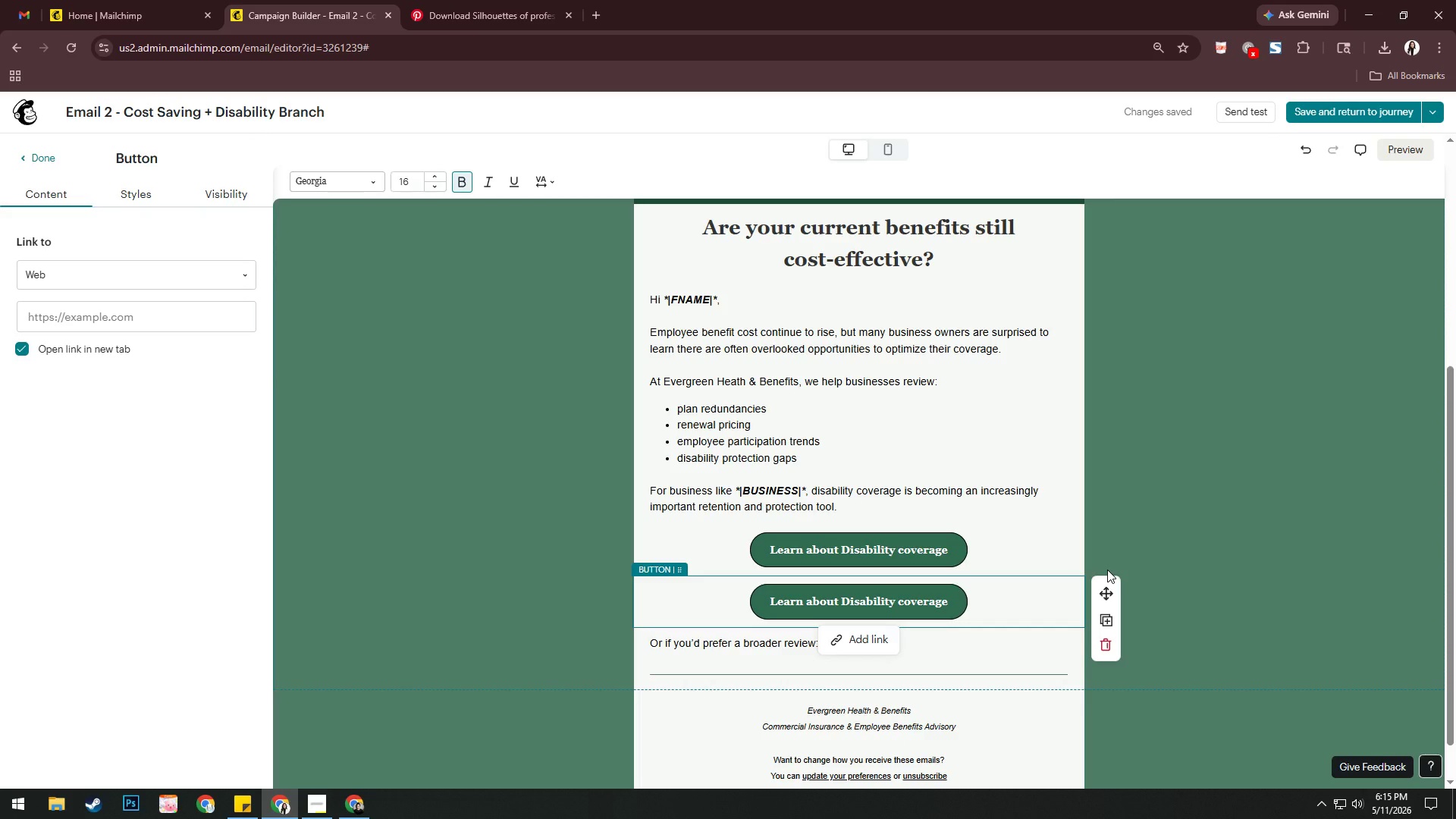 
wait(7.5)
 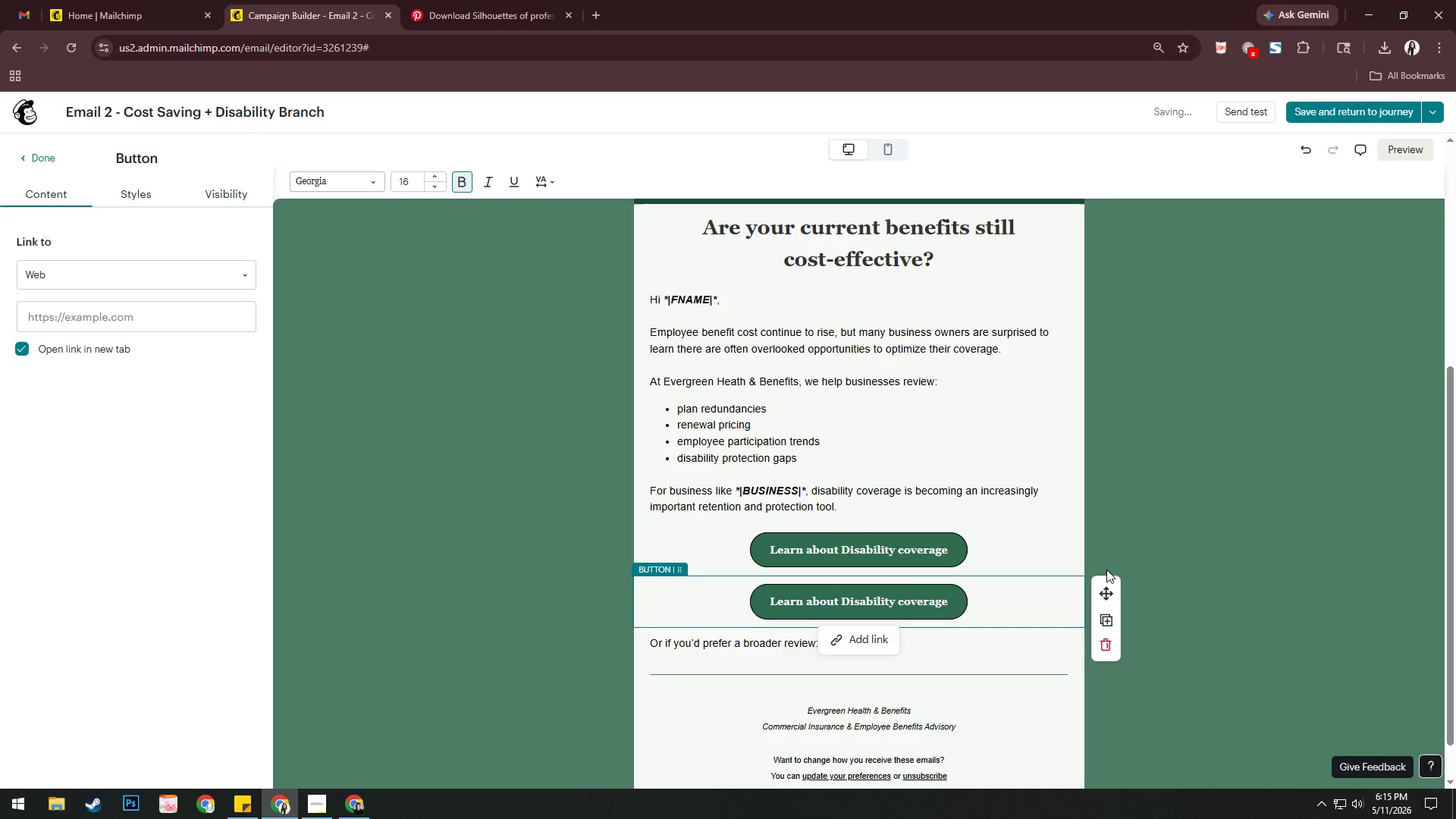 
left_click_drag(start_coordinate=[1114, 598], to_coordinate=[926, 654])
 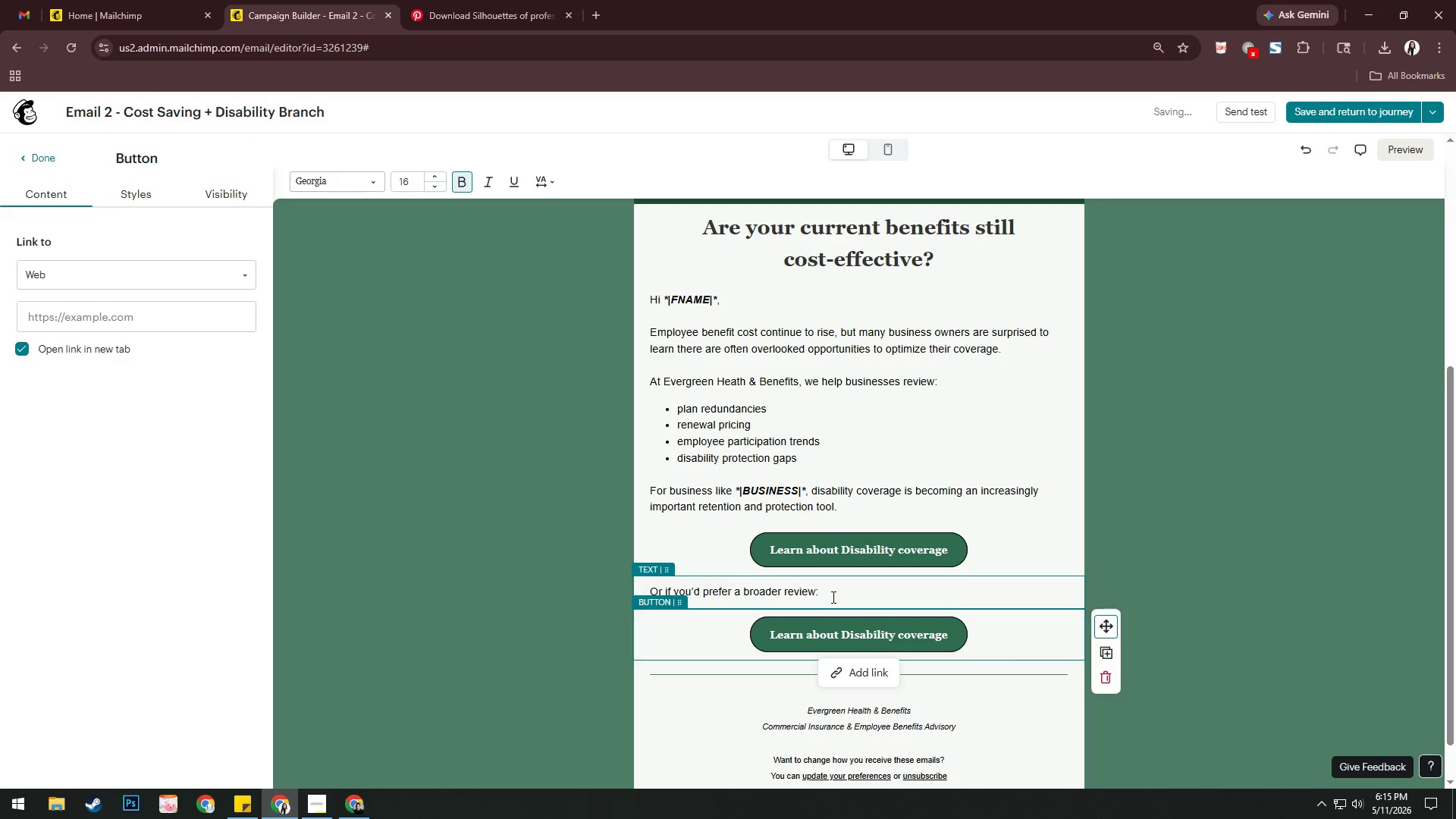 
left_click_drag(start_coordinate=[833, 592], to_coordinate=[590, 594])
 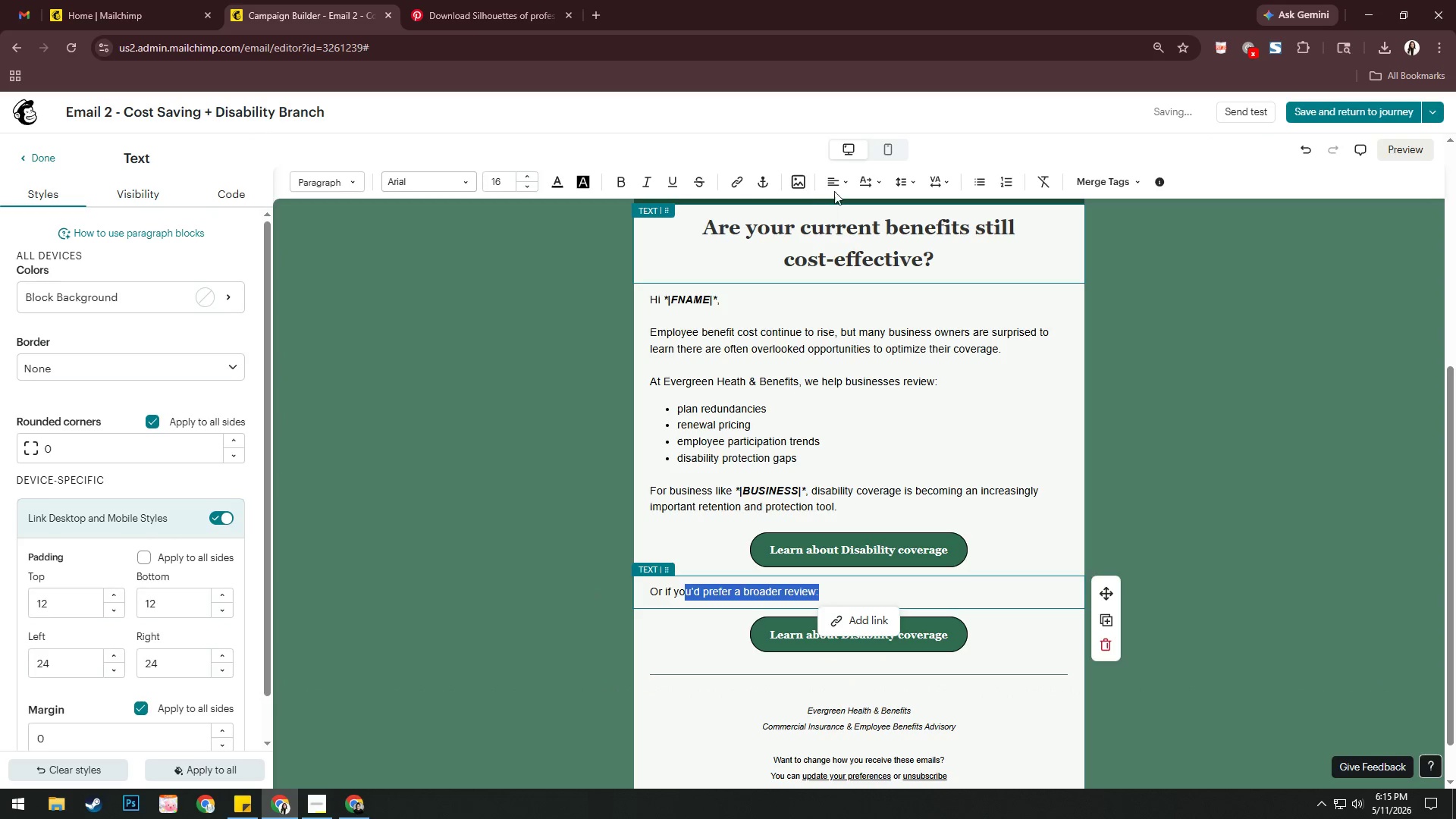 
left_click([837, 180])
 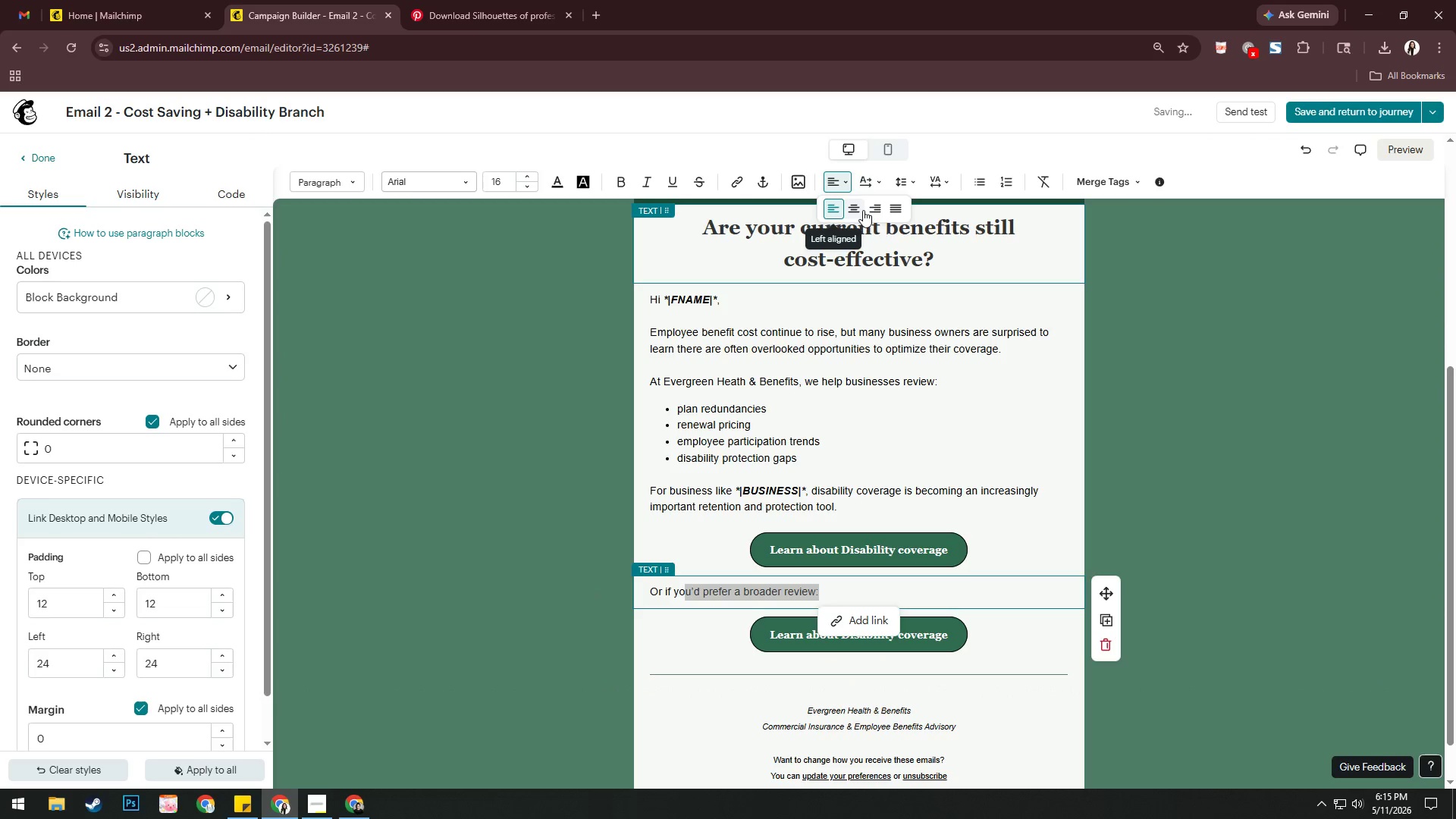 
left_click([860, 209])
 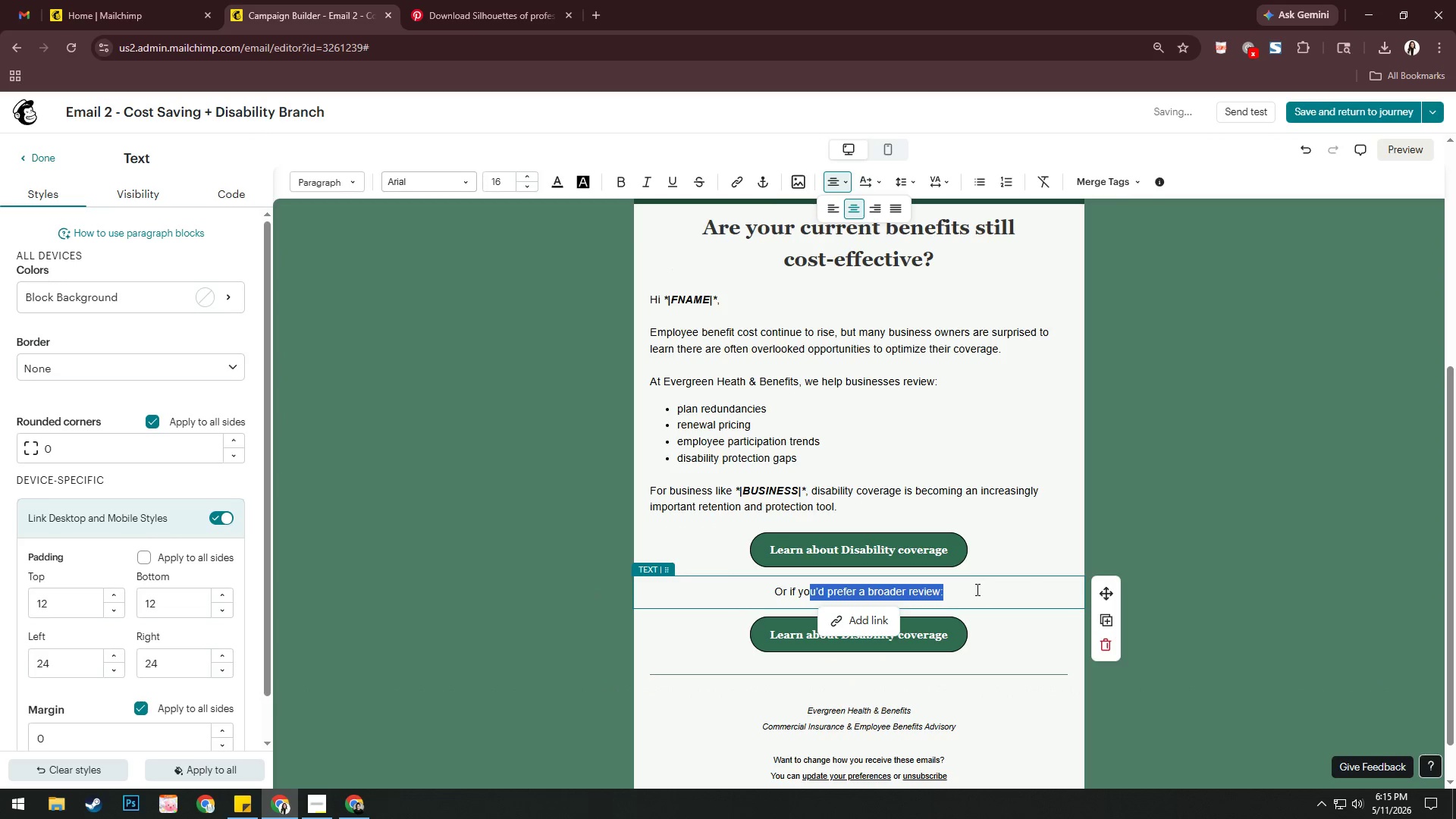 
left_click([970, 595])
 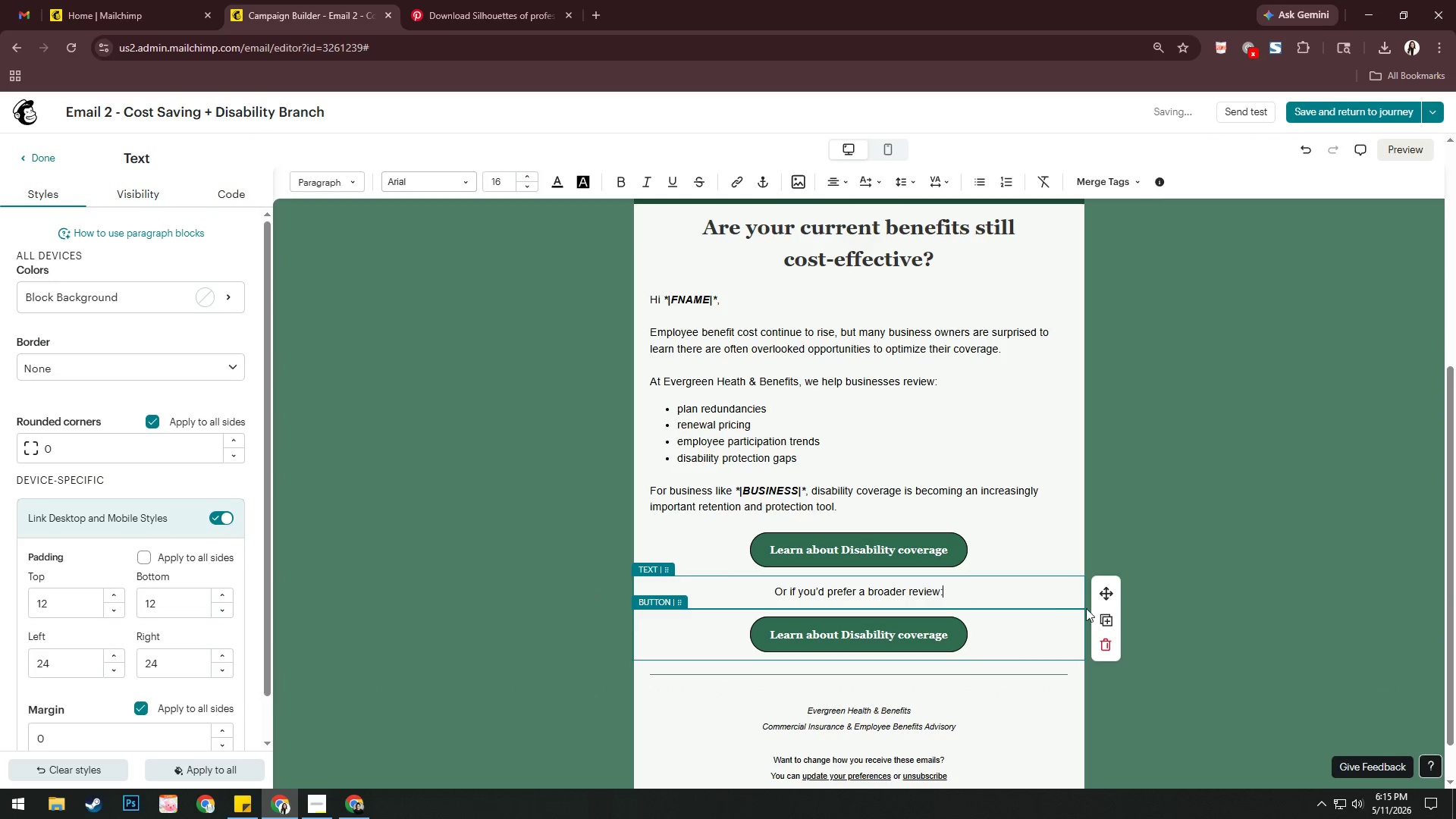 
left_click([1108, 620])
 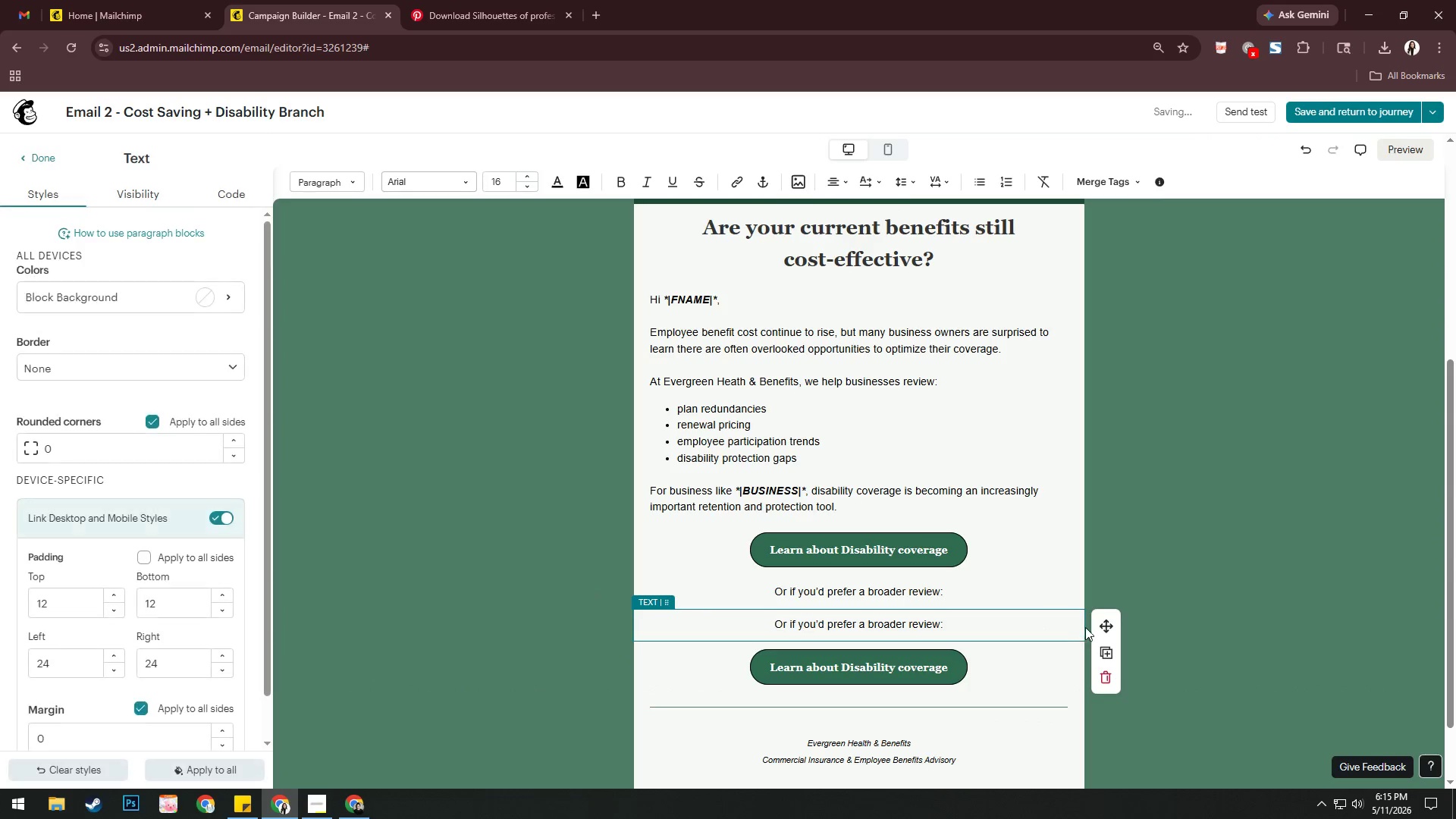 
left_click_drag(start_coordinate=[1107, 625], to_coordinate=[902, 695])
 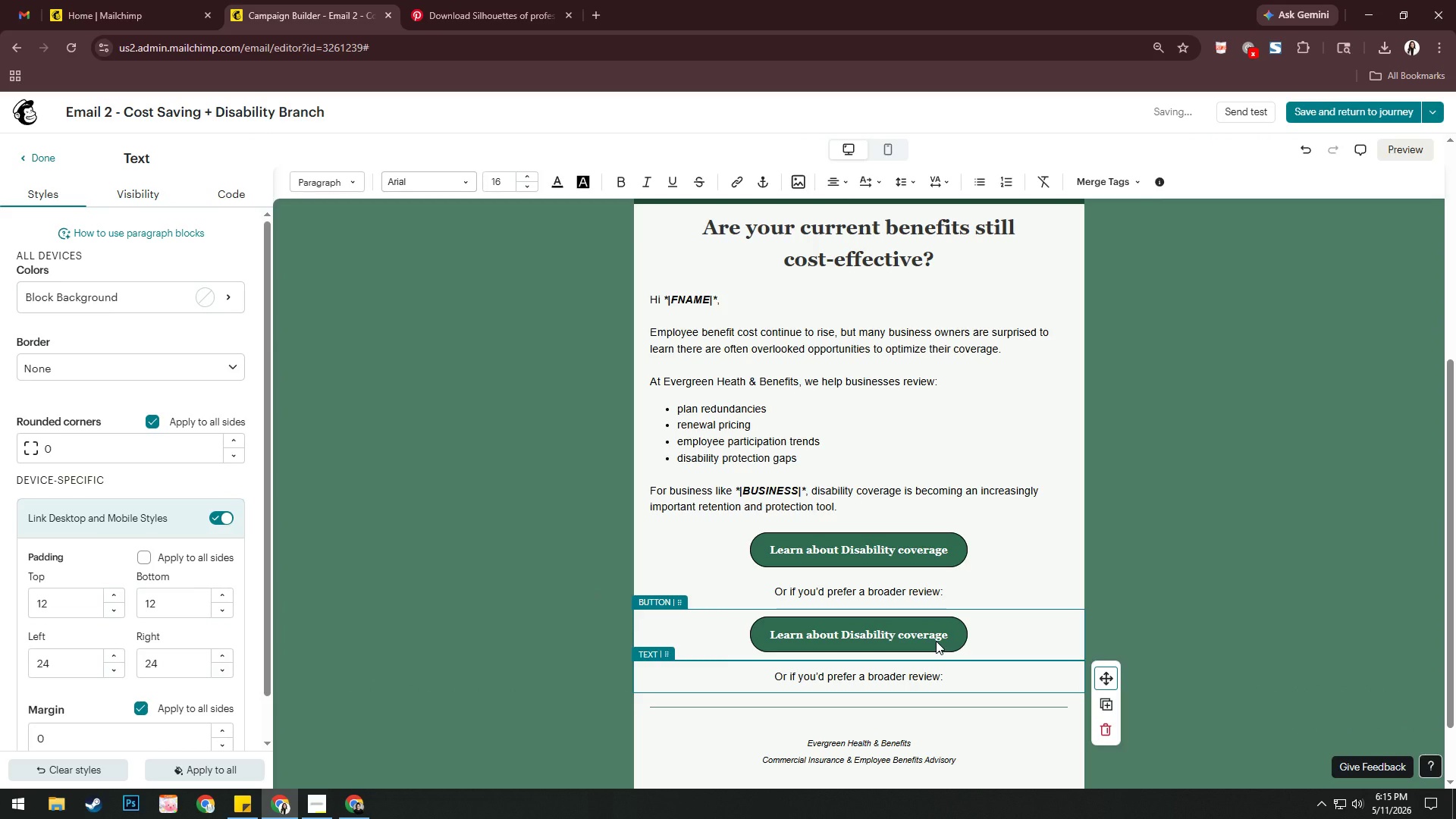 
wait(5.08)
 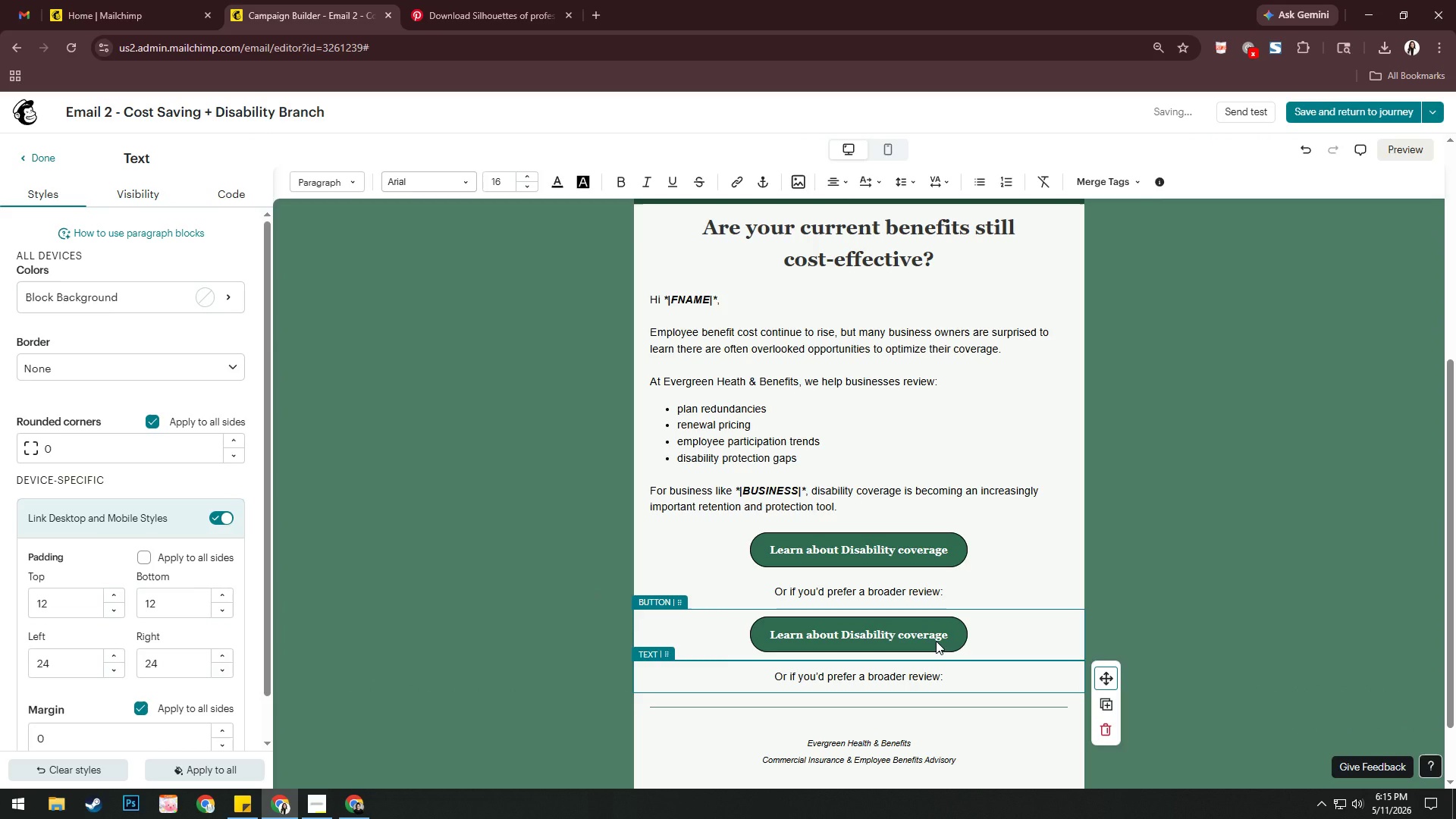 
left_click_drag(start_coordinate=[952, 591], to_coordinate=[746, 592])
 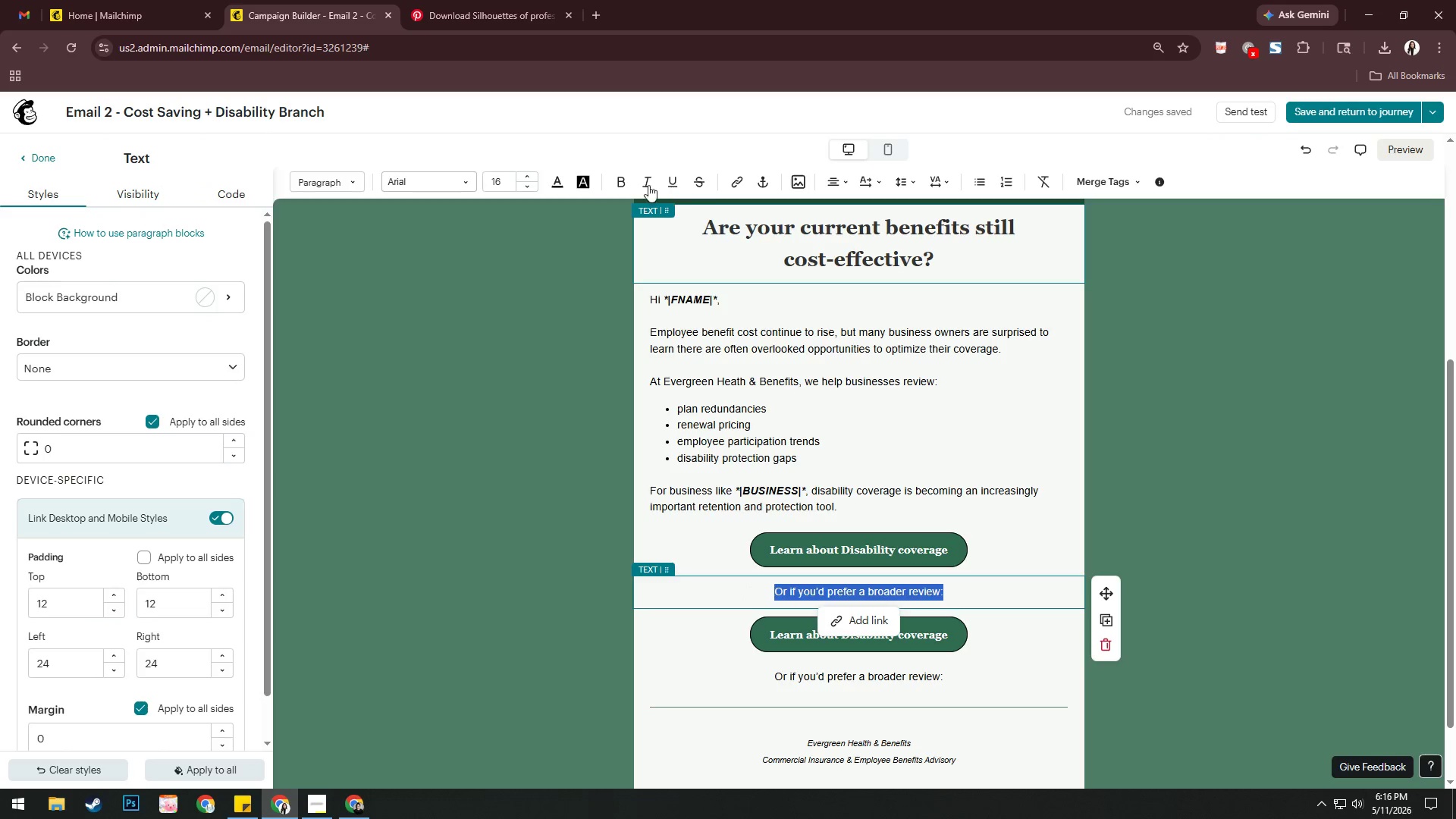 
left_click([620, 182])
 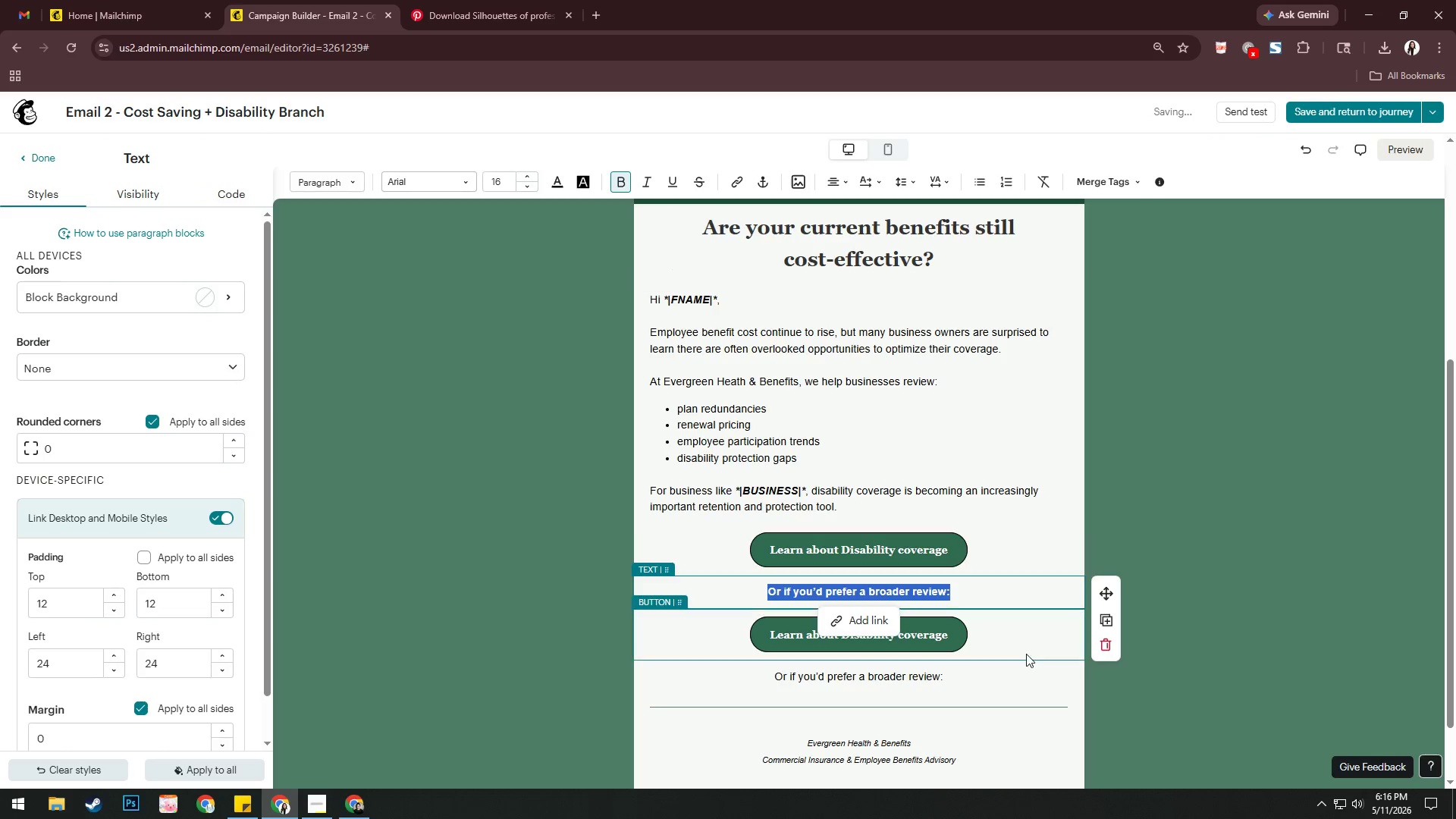 
left_click([1012, 642])
 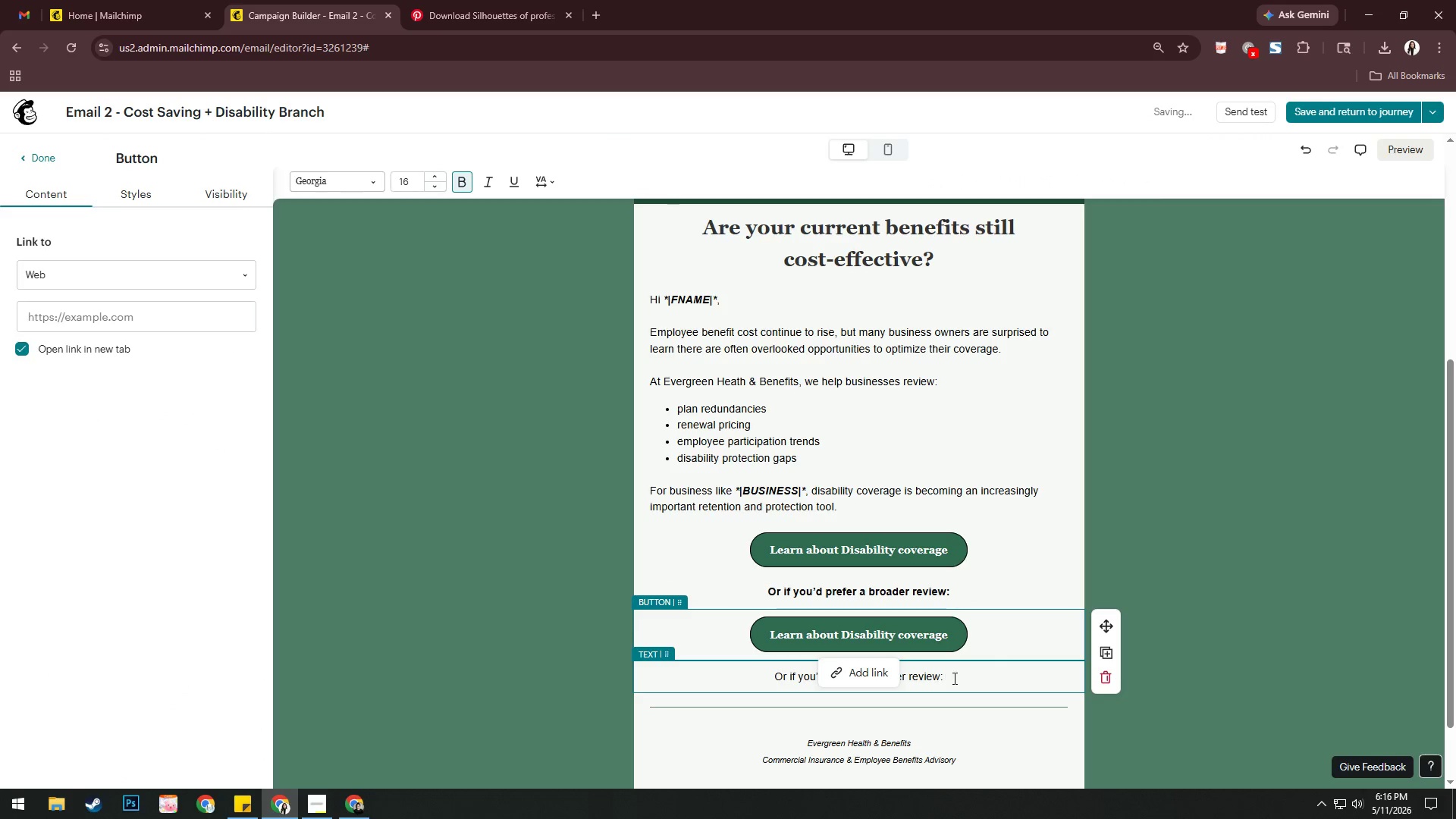 
left_click([946, 631])
 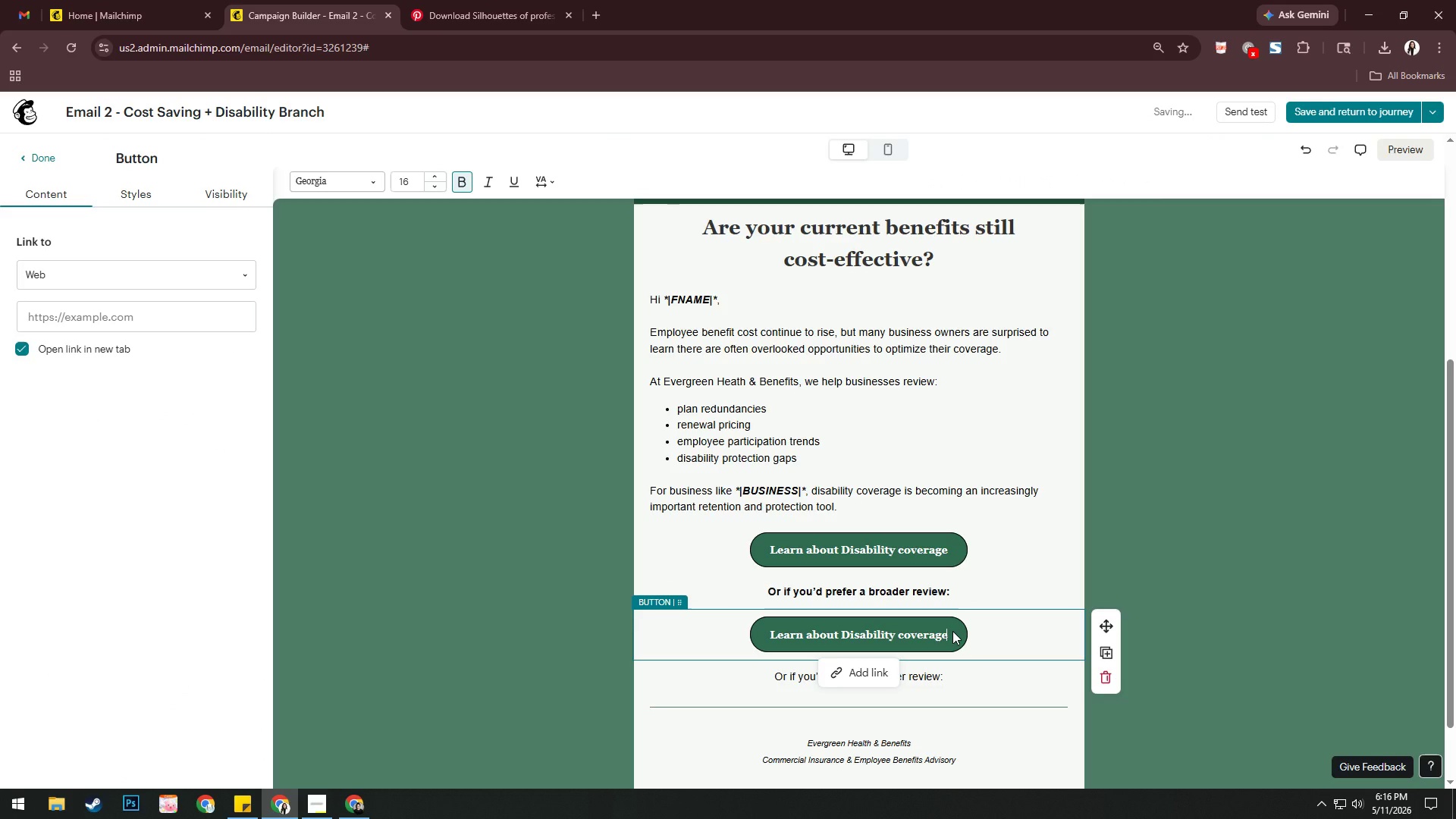 
key(Control+A)
 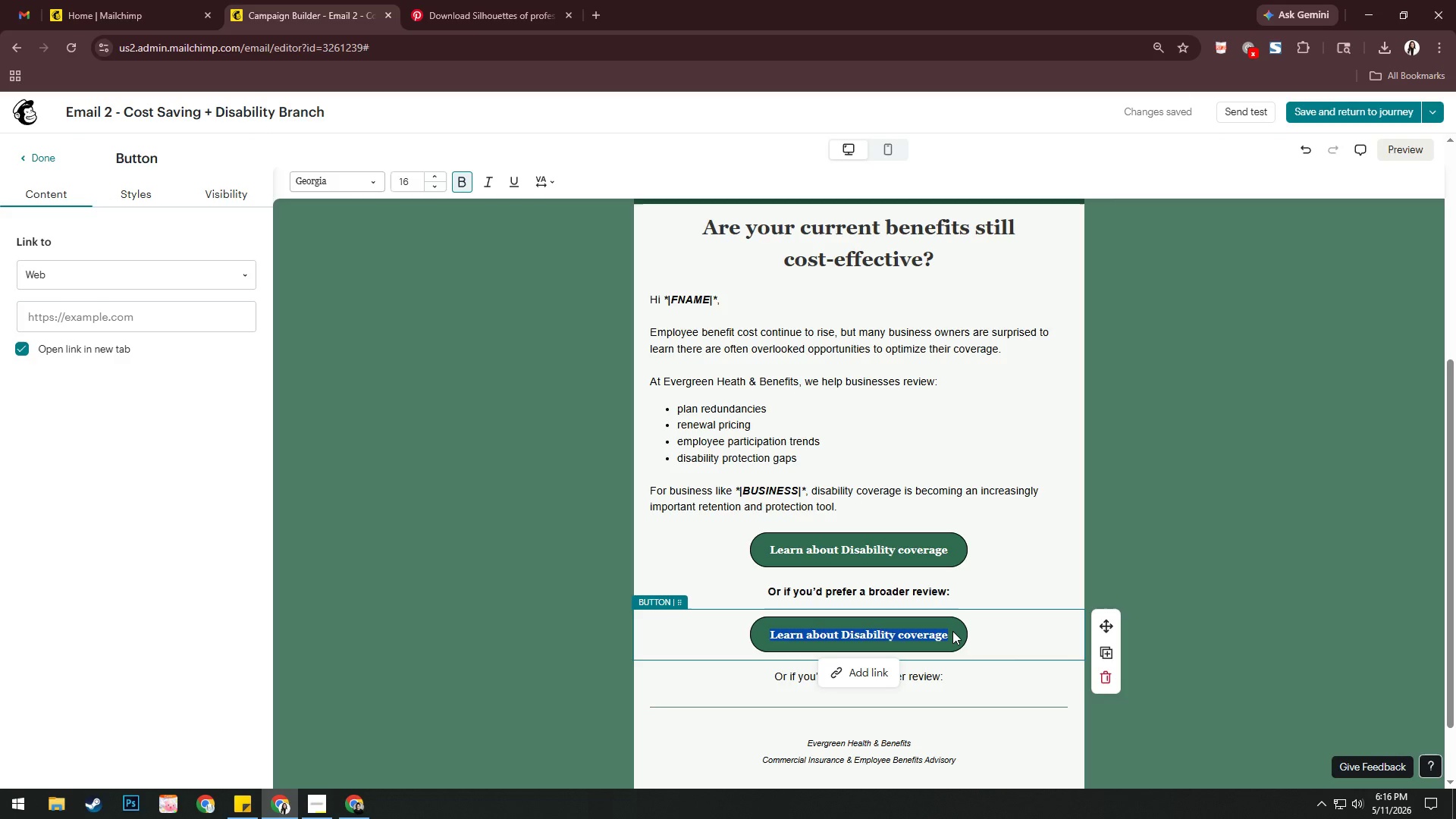 
type(Request a Benefit Audit)
 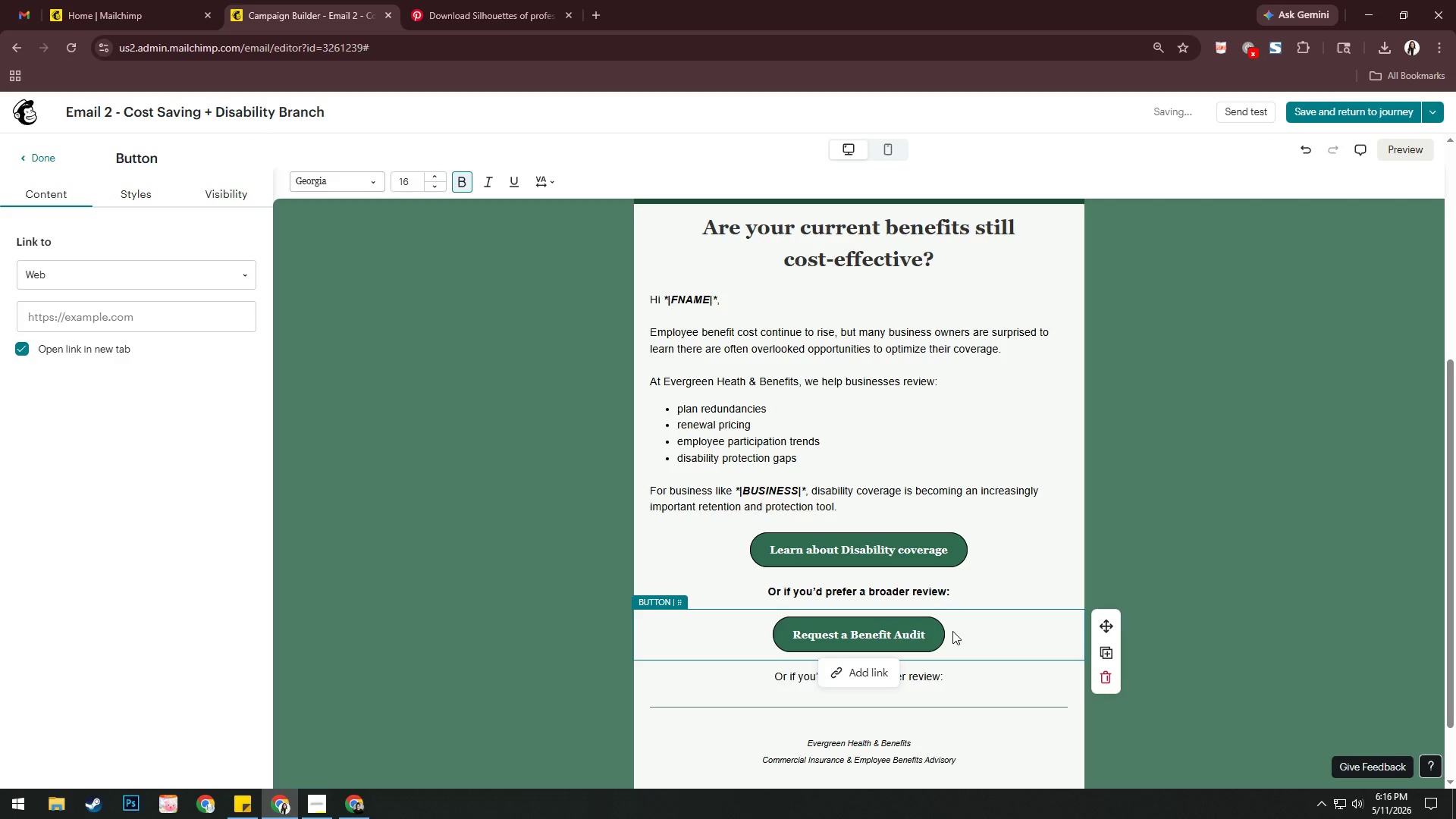 
left_click([956, 681])
 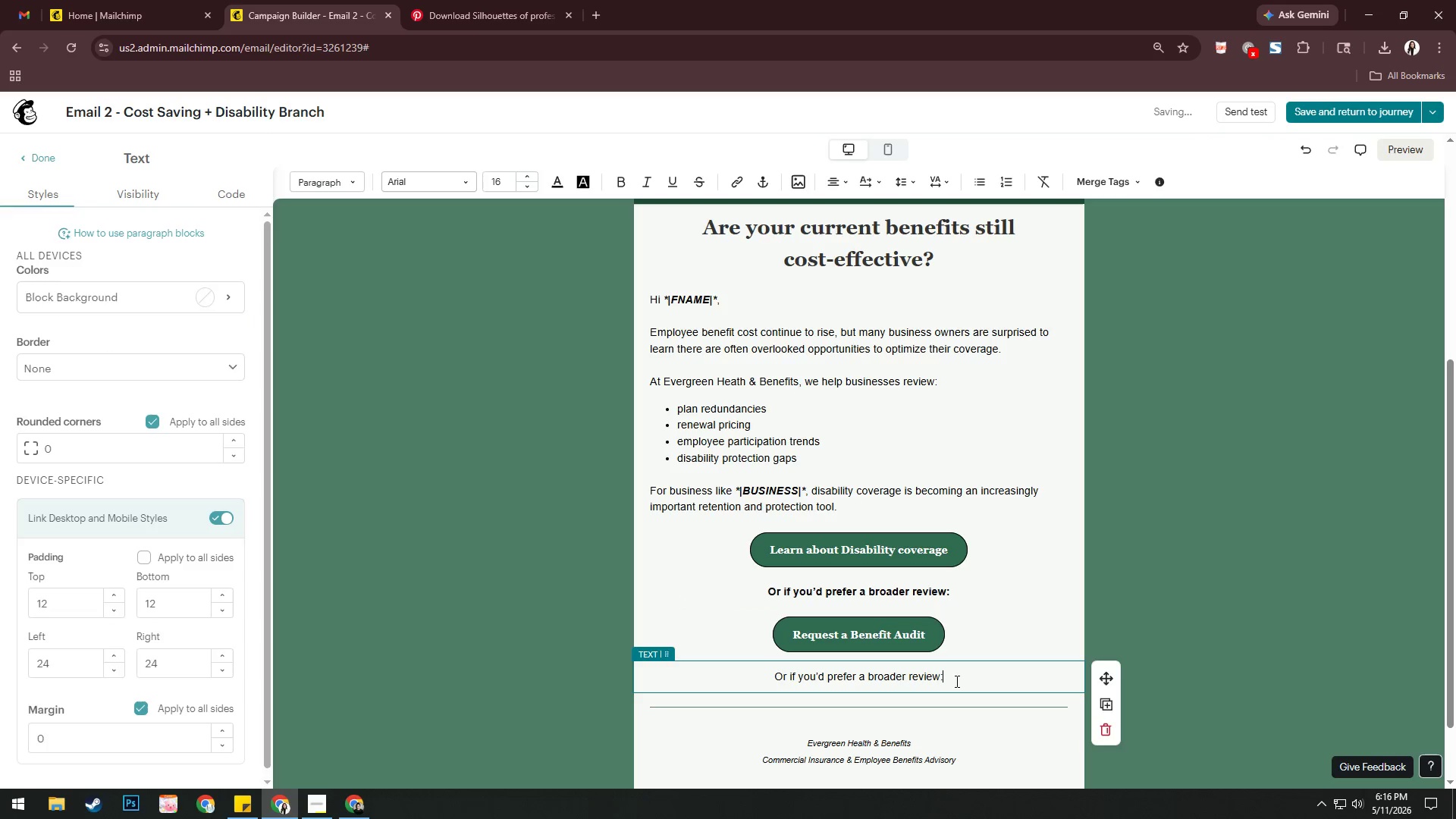 
left_click_drag(start_coordinate=[908, 673], to_coordinate=[726, 673])
 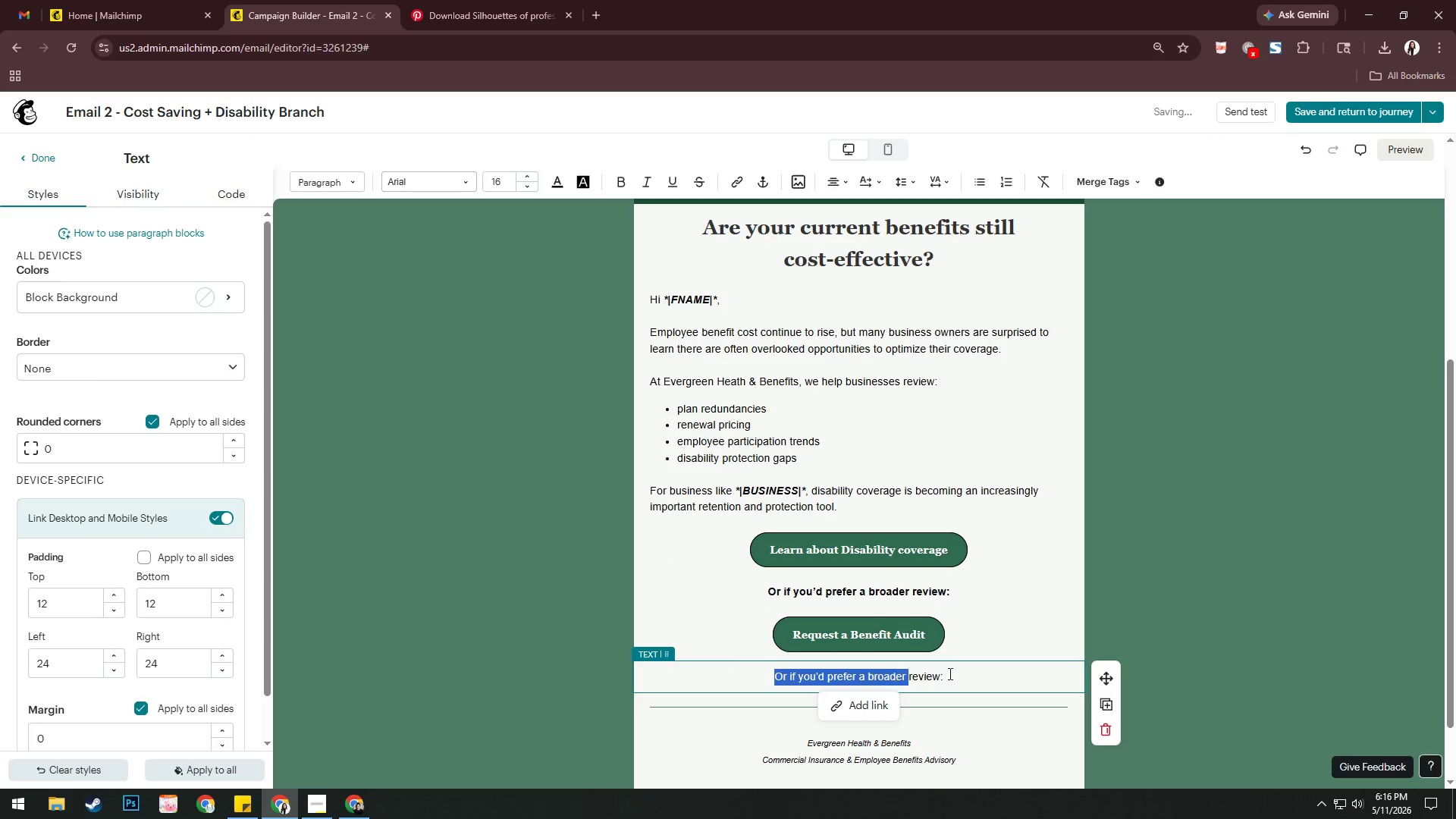 
left_click([952, 673])
 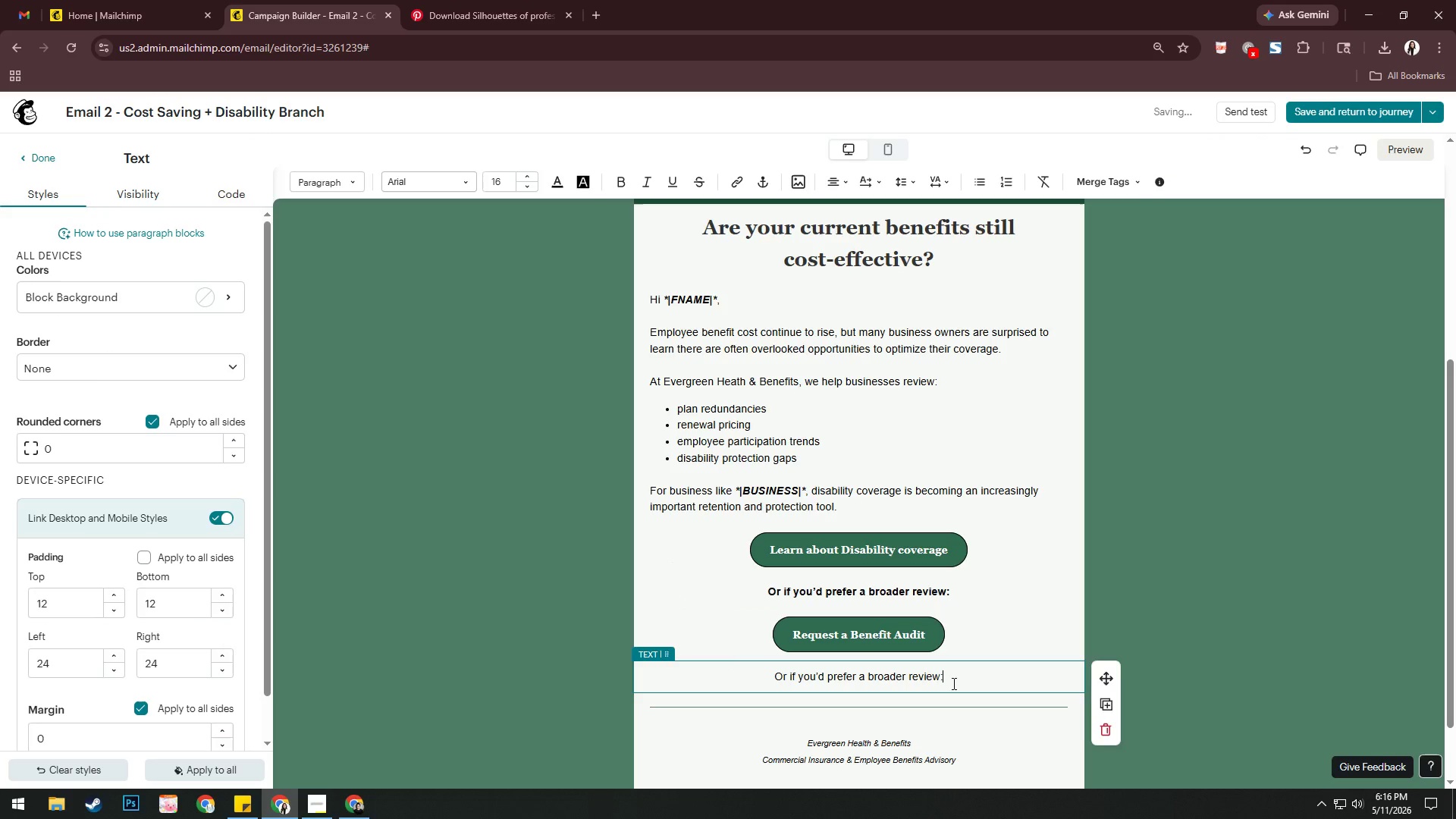 
key(Control+ControlLeft)
 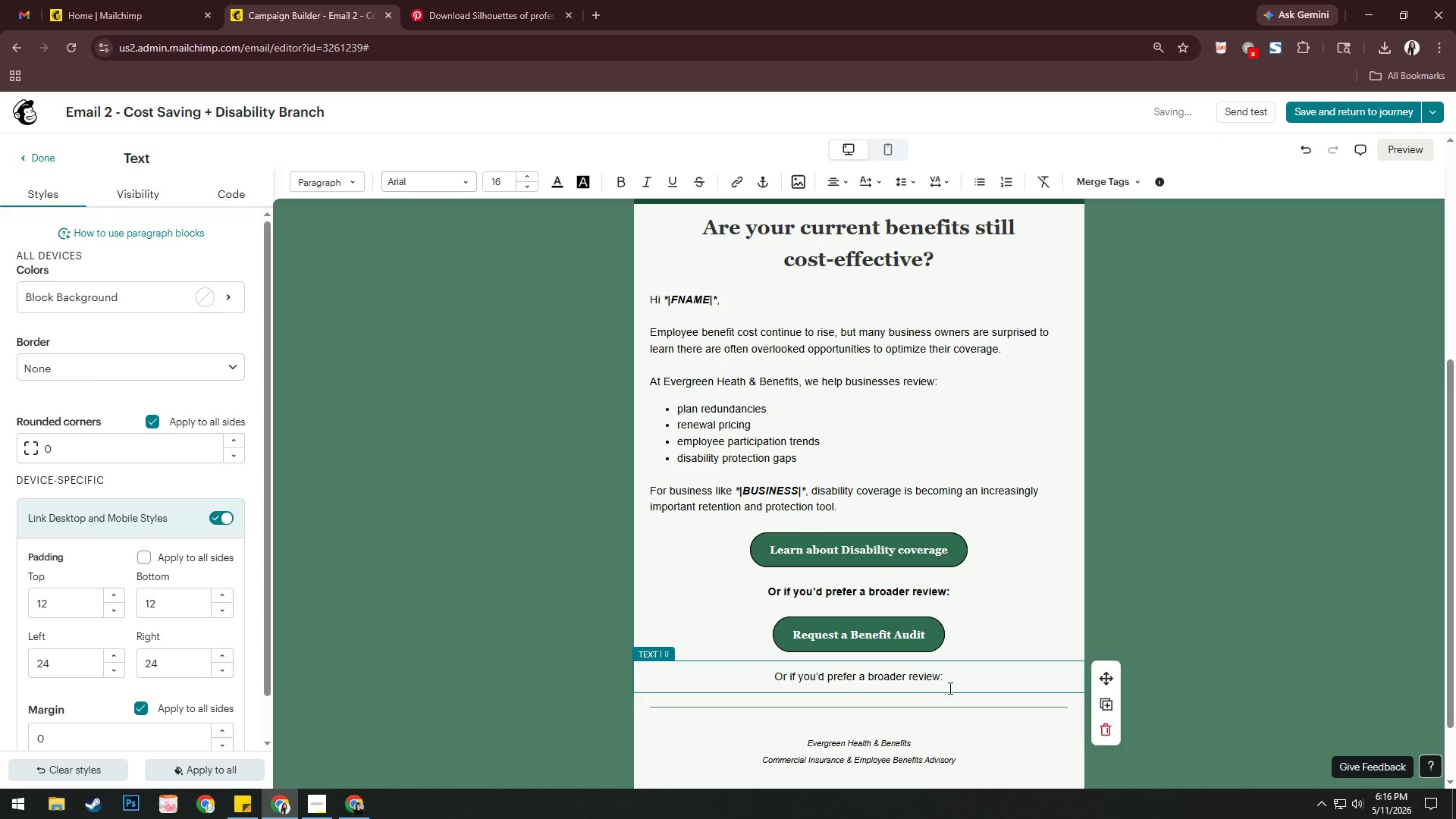 
key(Control+A)
 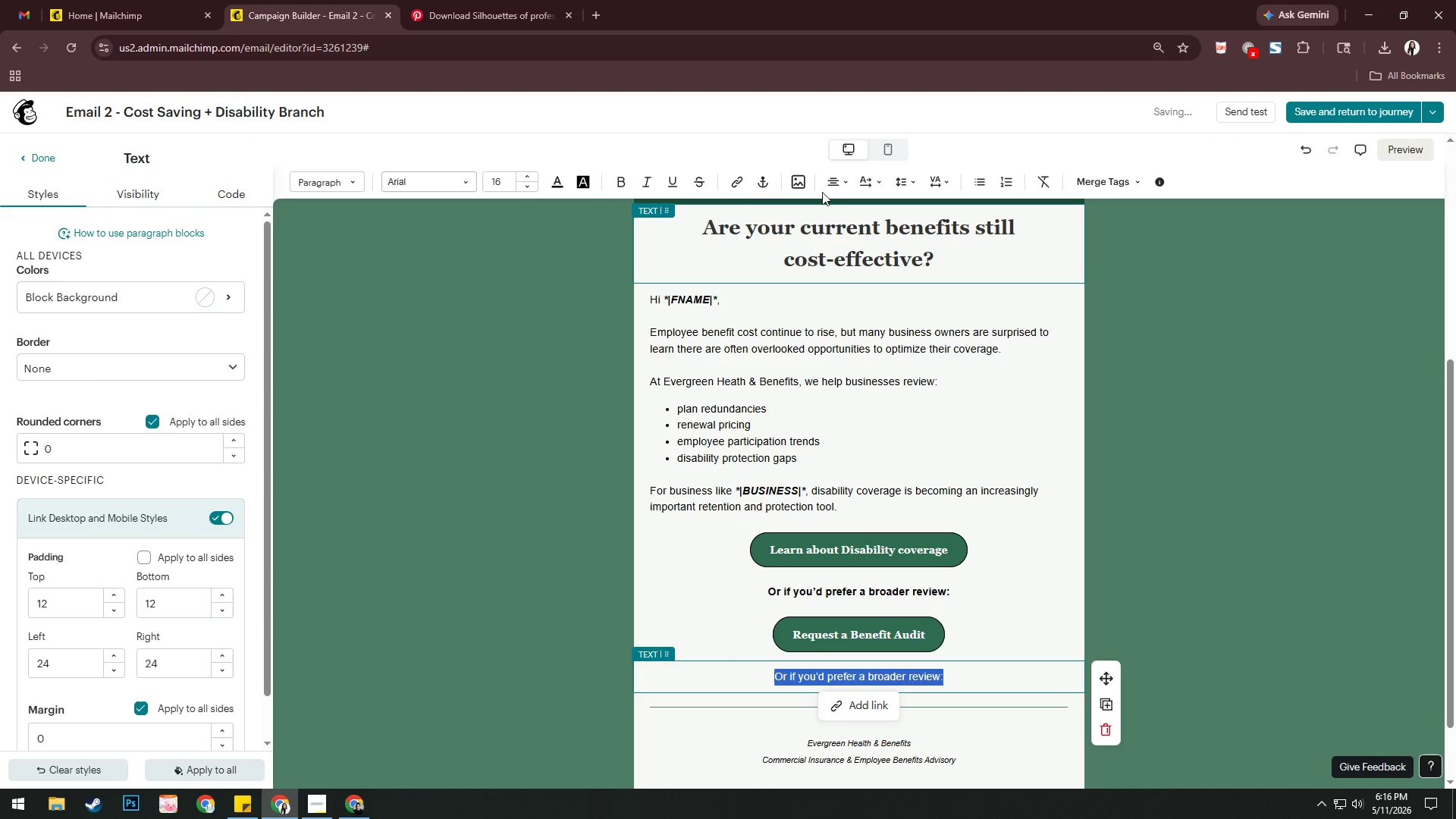 
left_click([833, 183])
 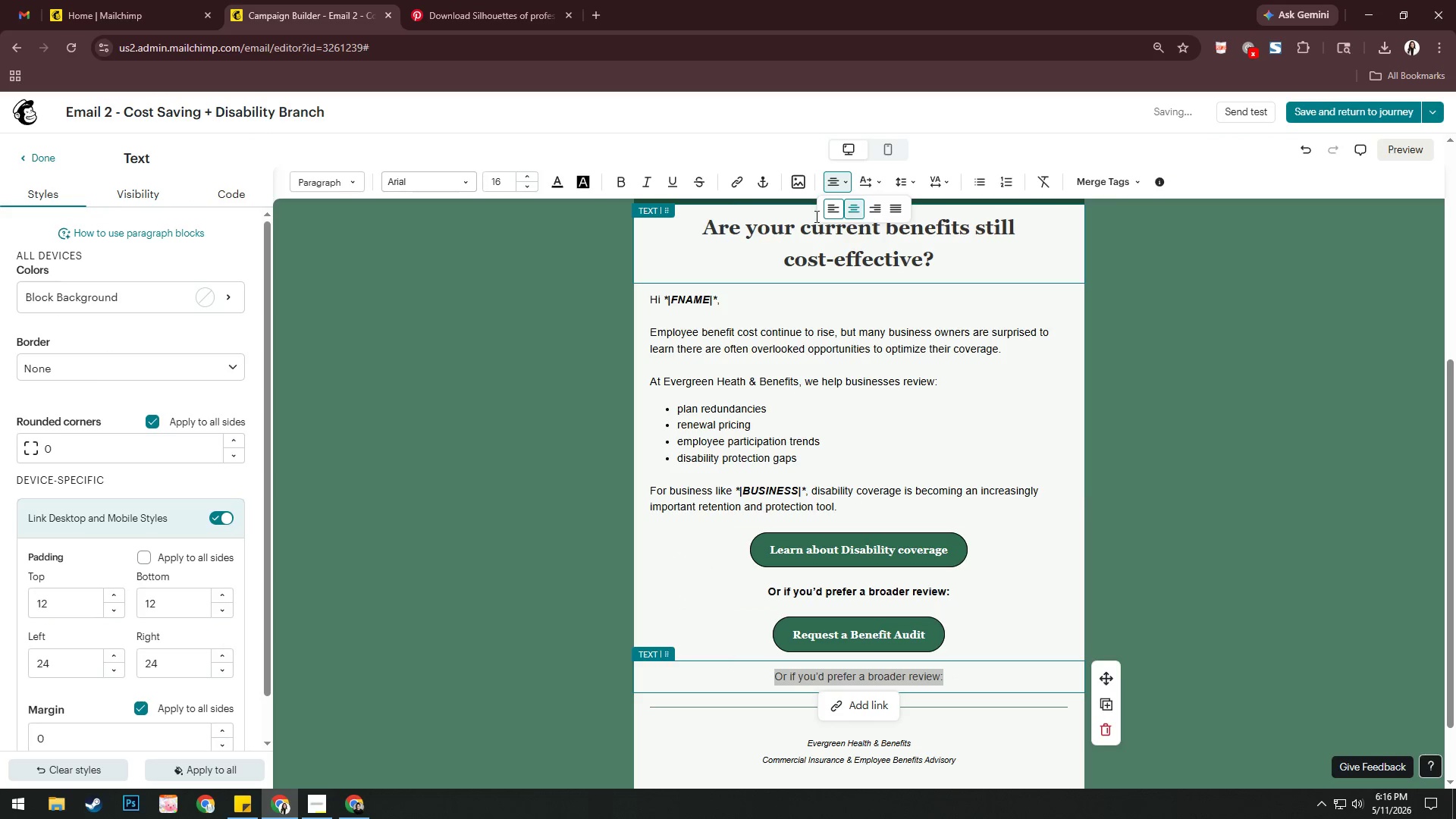 
left_click([830, 214])
 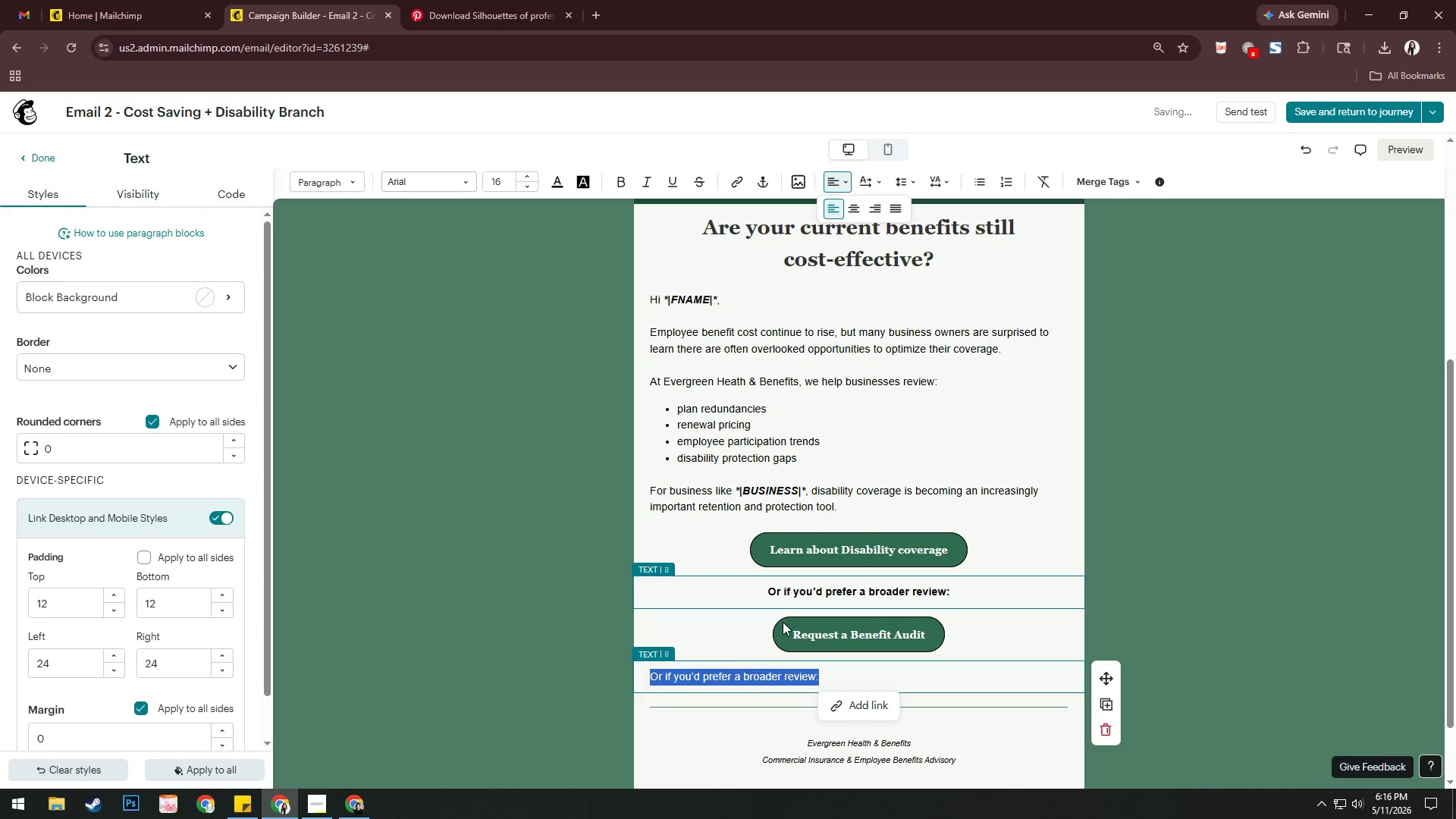 
key(Control+V)
 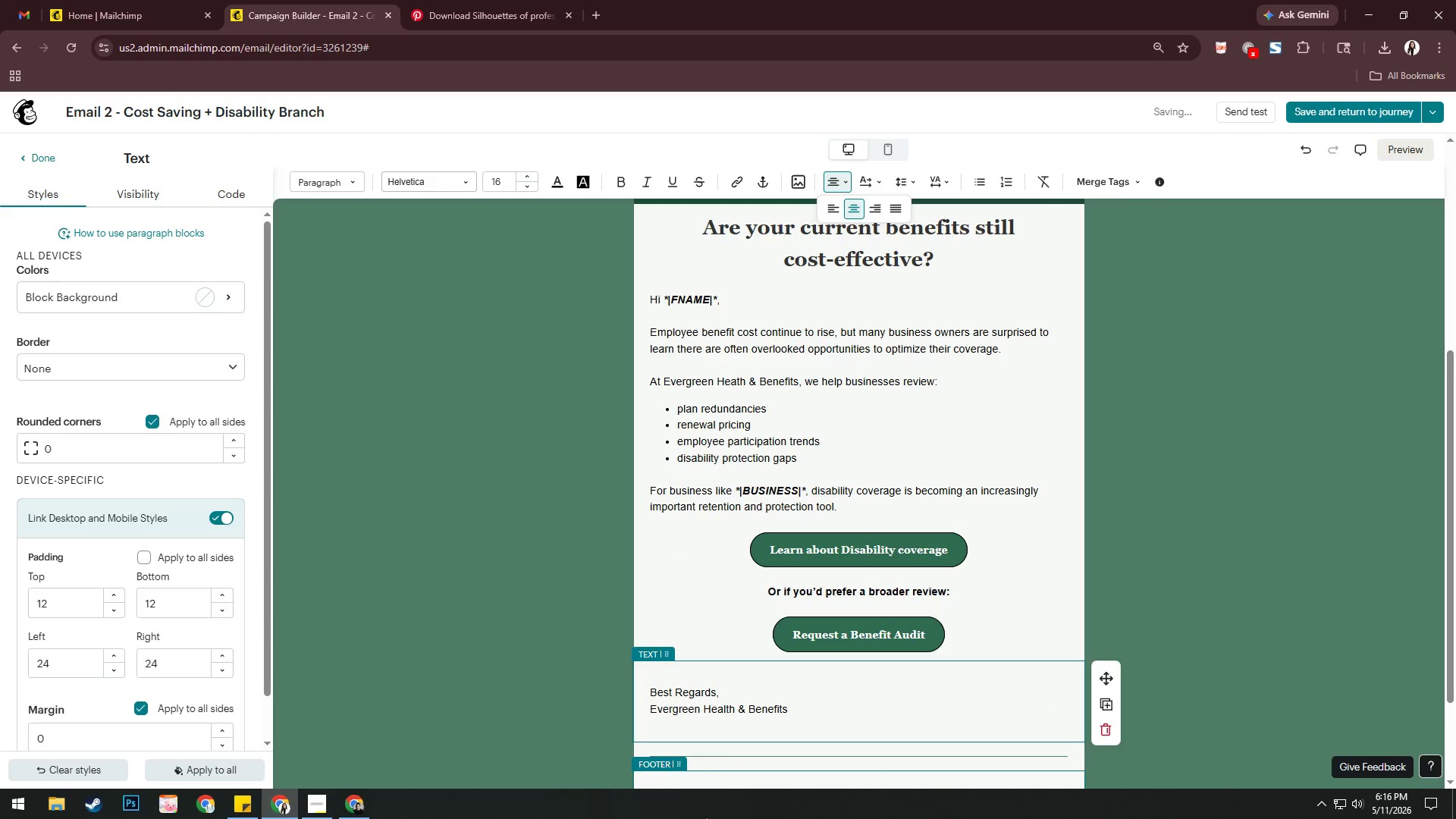 
key(Backspace)
 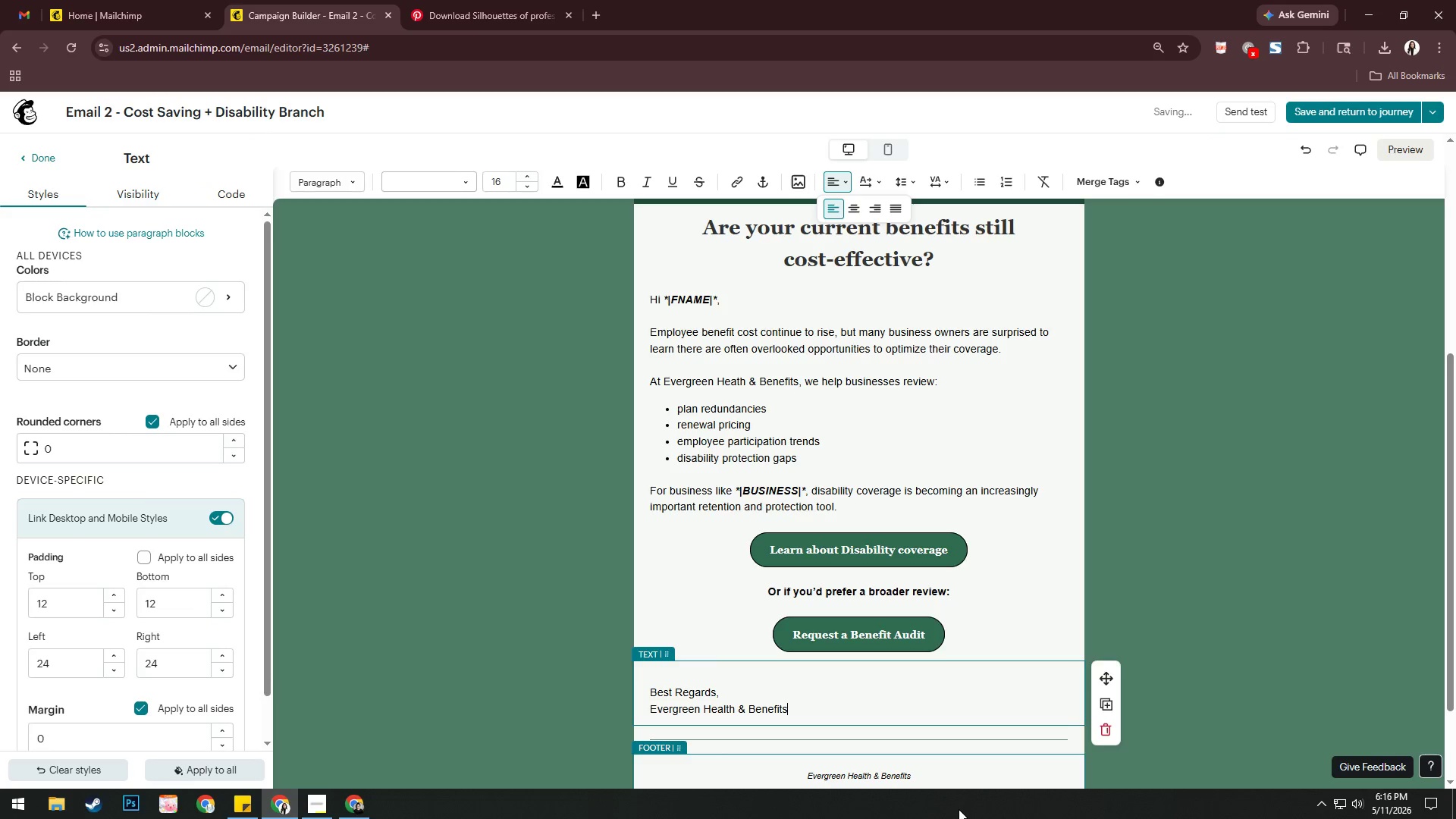 
left_click([1289, 563])
 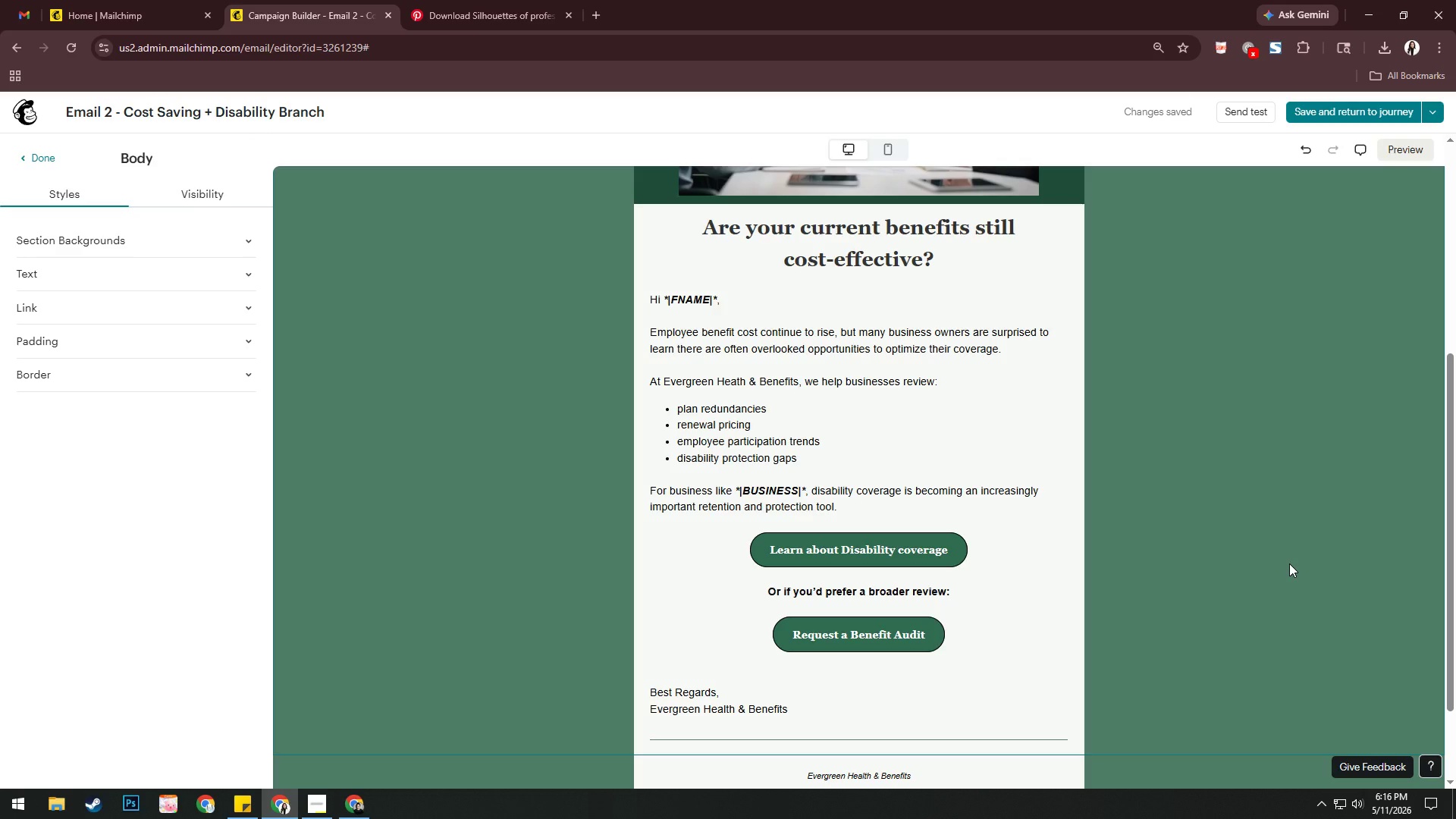 
wait(24.11)
 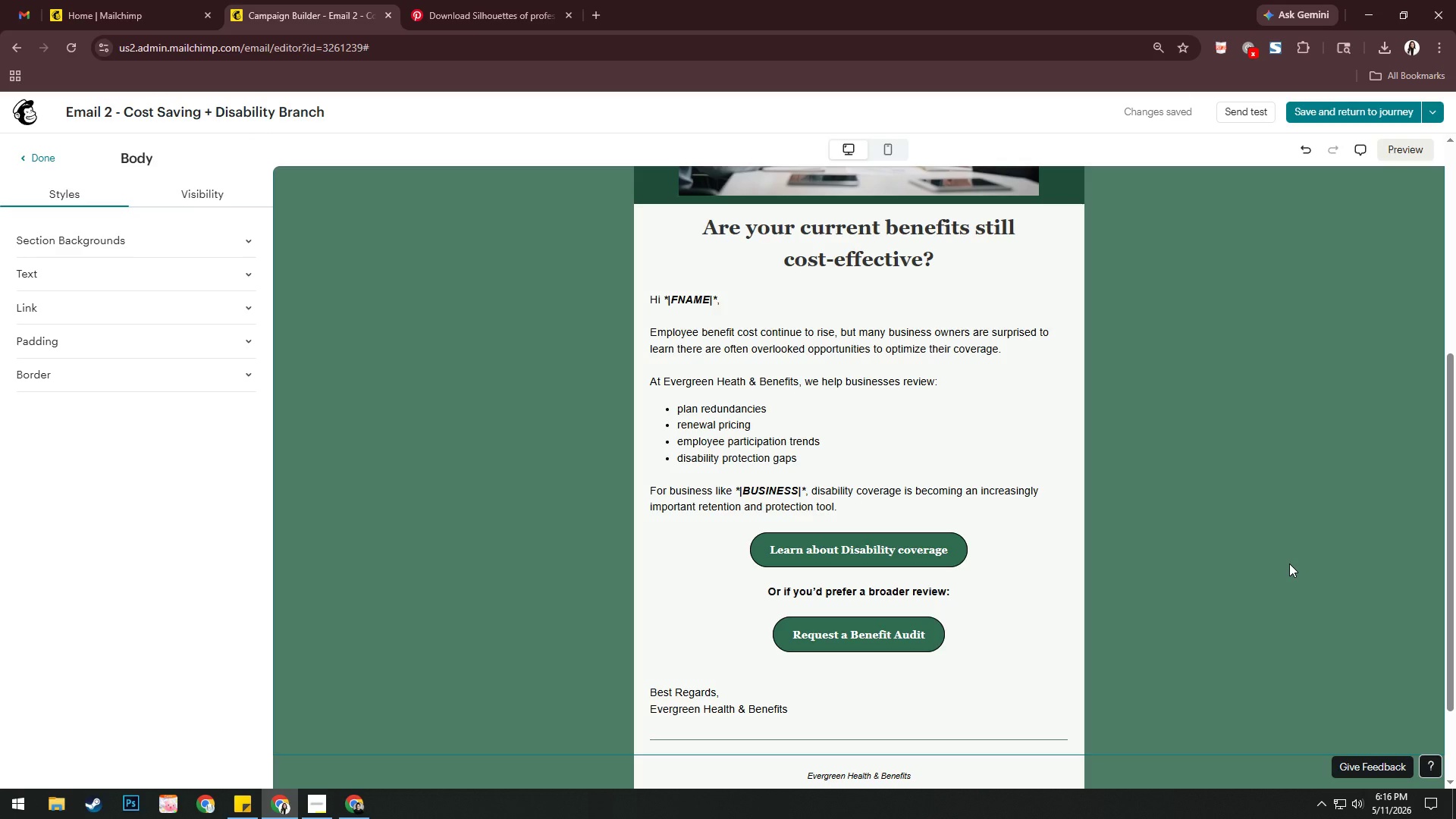 
key(Alt+AltLeft)
 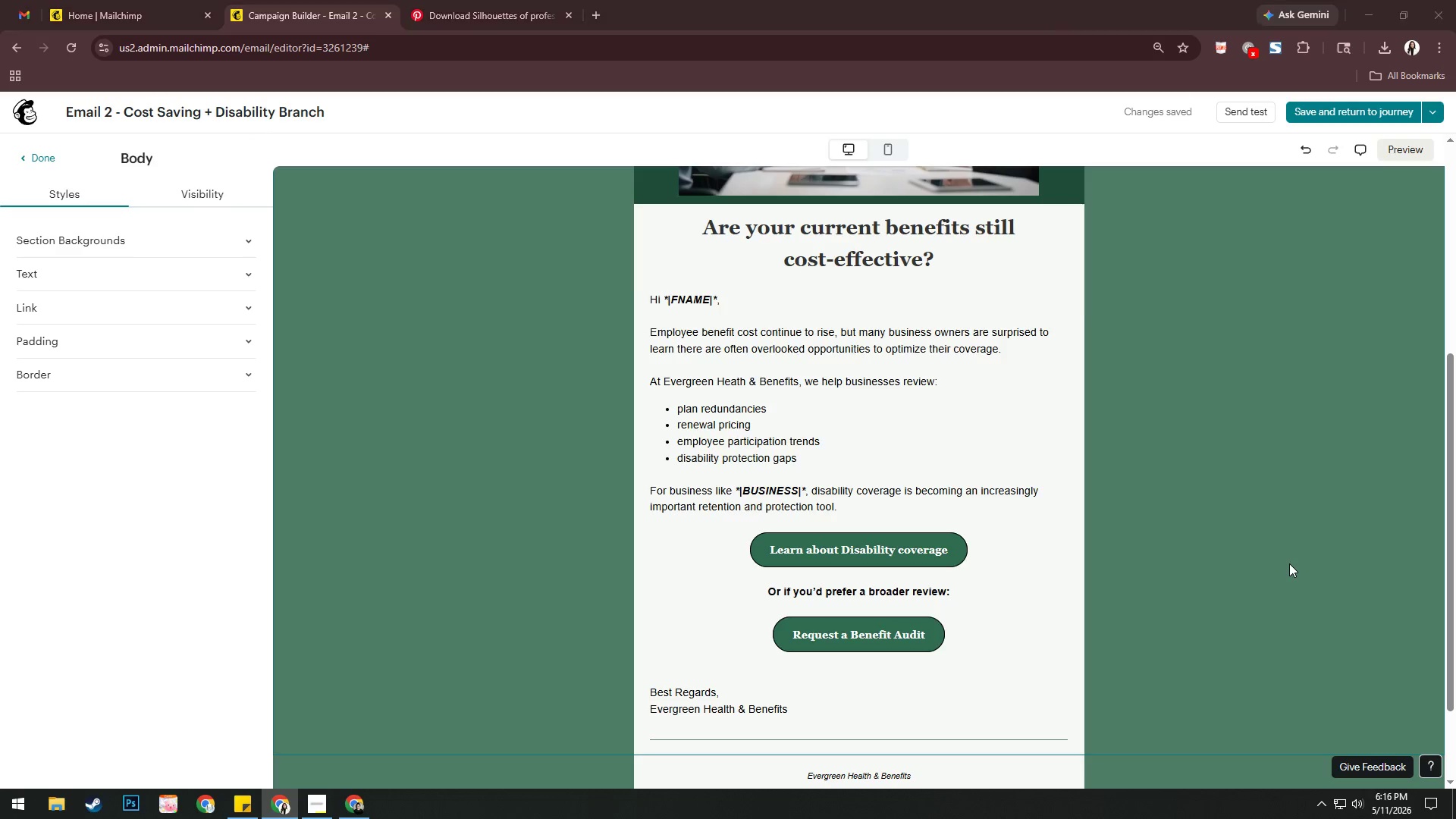 
key(Alt+Tab)